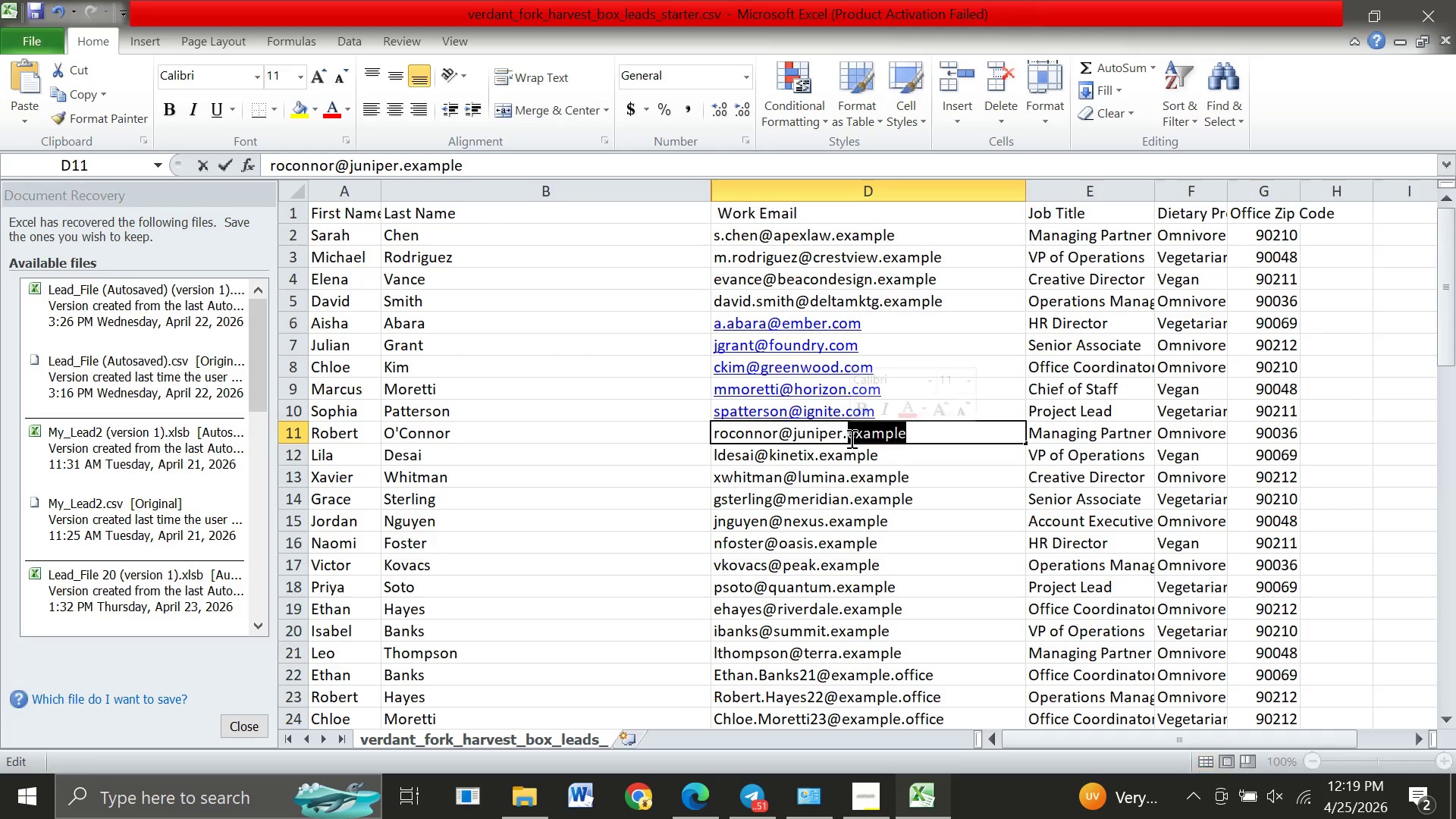 
type(com)
 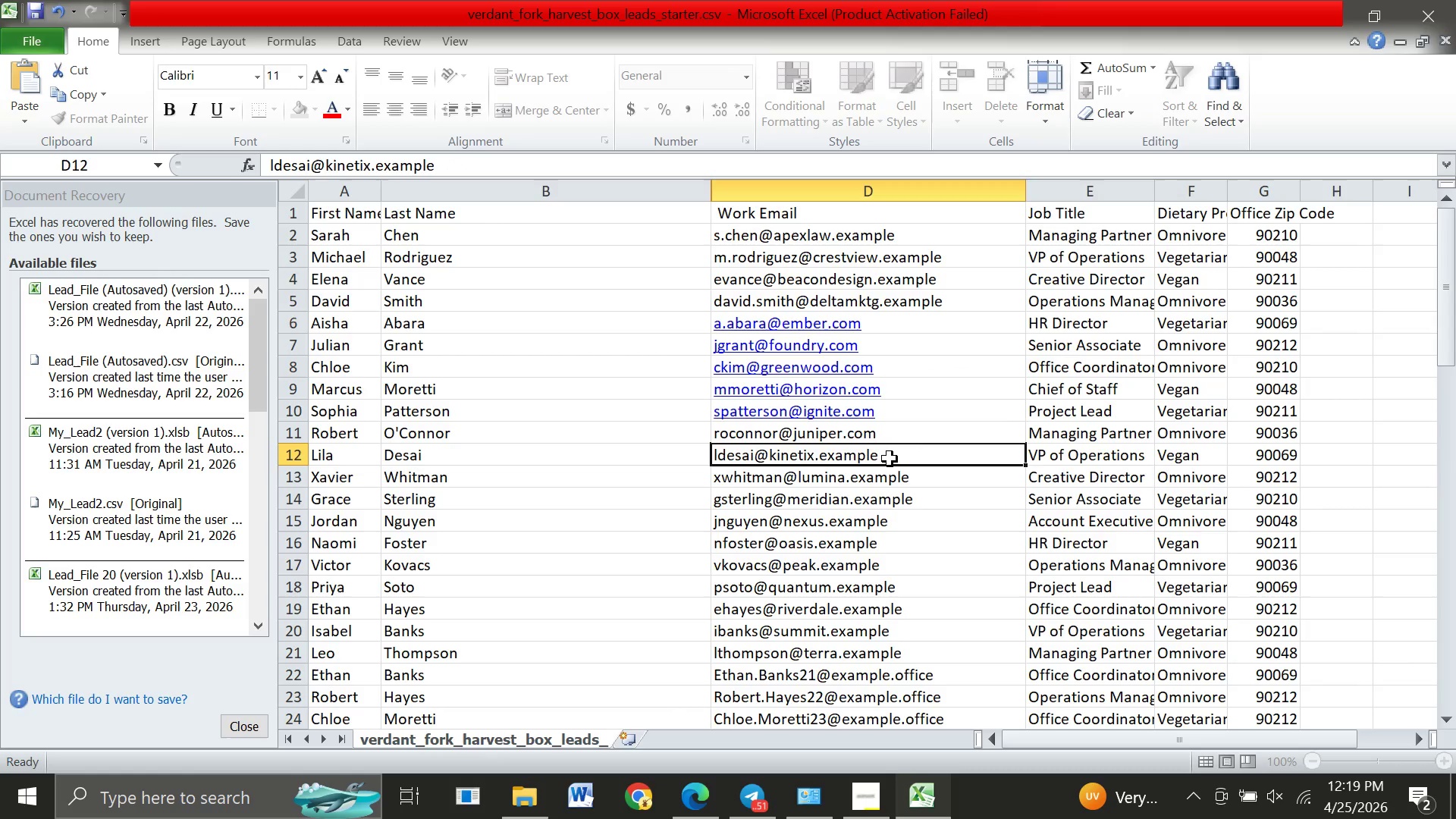 
double_click([890, 459])
 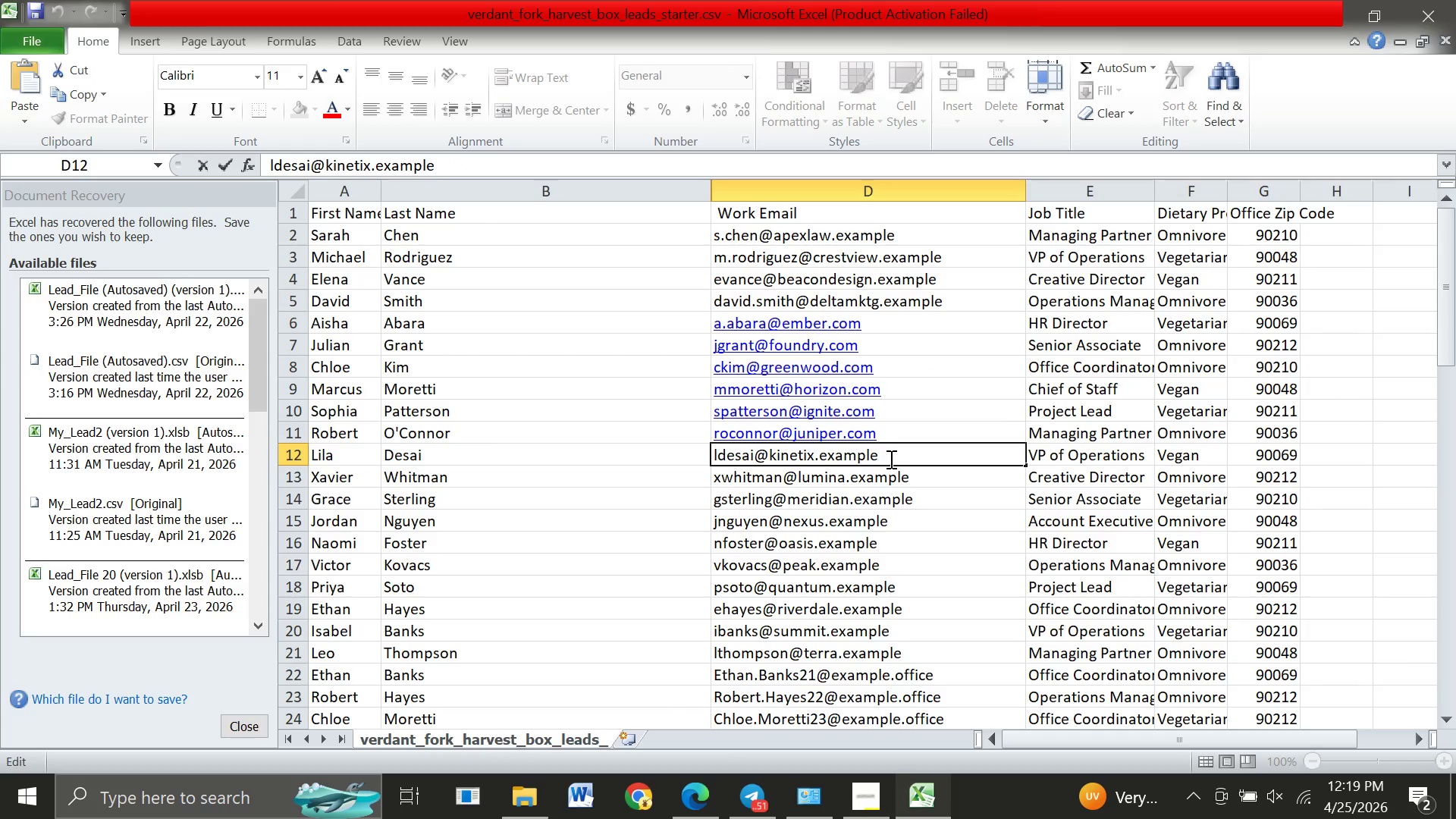 
key(Backspace)
key(Backspace)
key(Backspace)
key(Backspace)
key(Backspace)
key(Backspace)
key(Backspace)
type(com)
 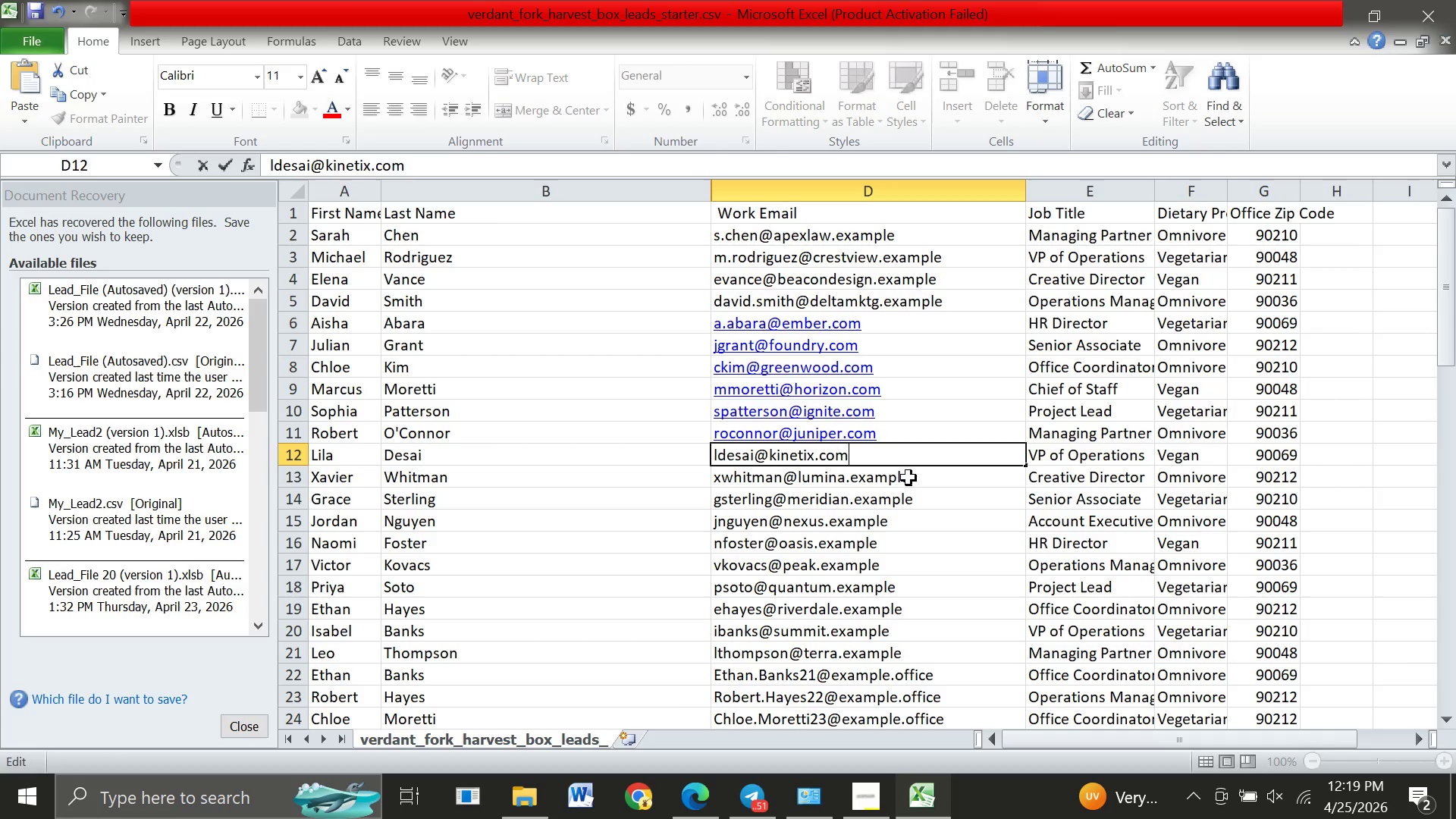 
left_click([908, 478])
 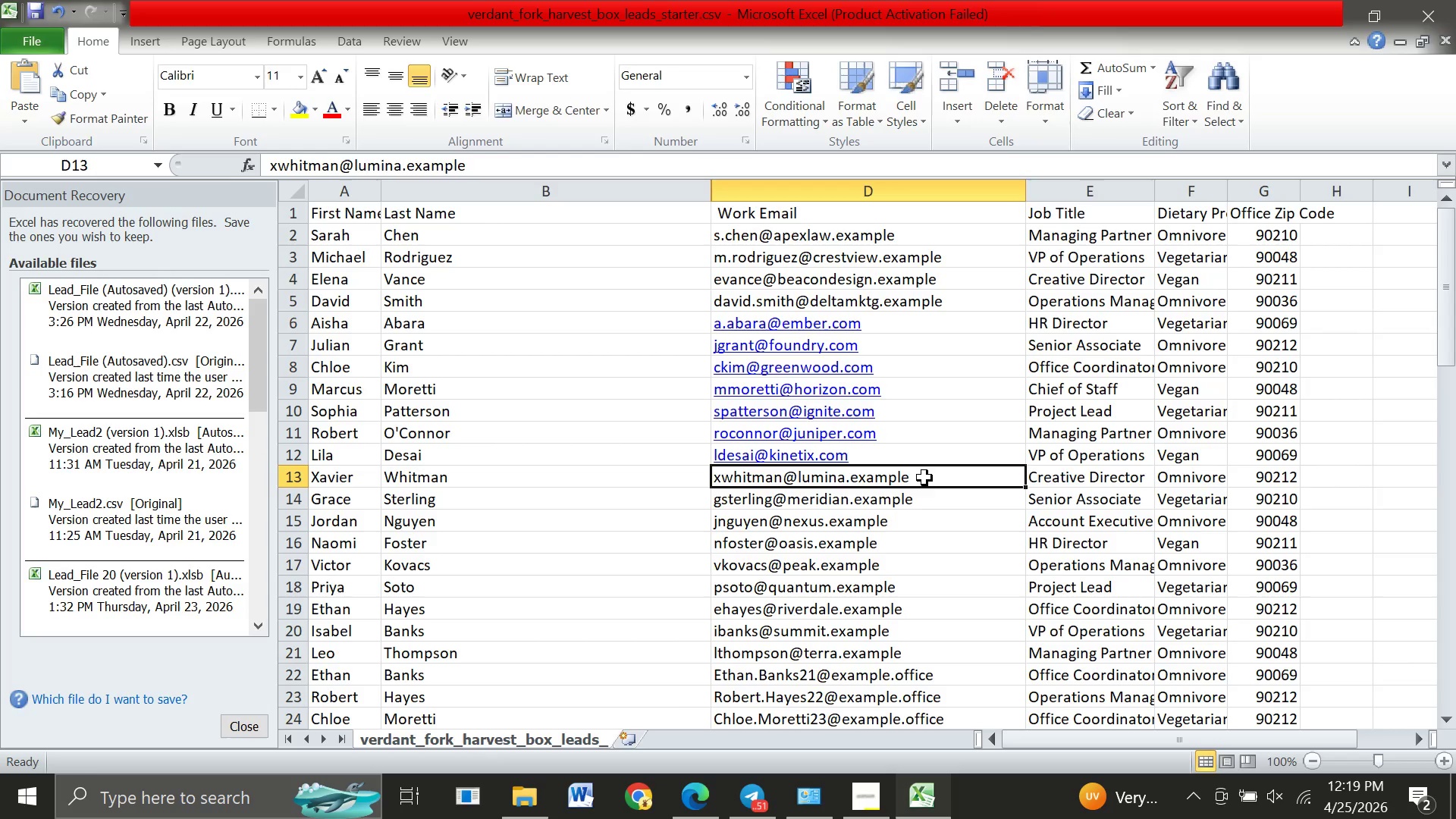 
double_click([924, 478])
 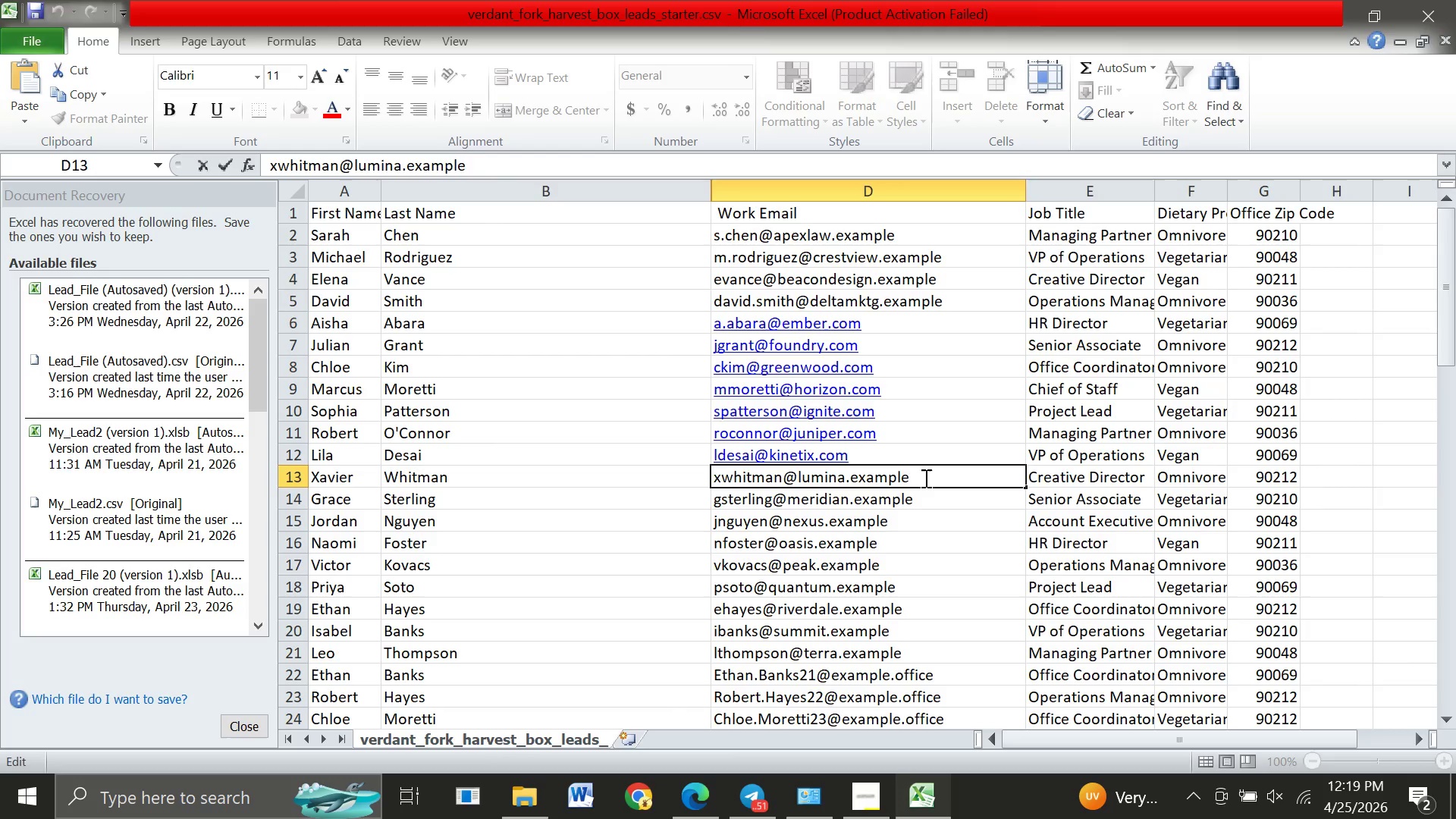 
key(Backspace)
key(Backspace)
key(Backspace)
key(Backspace)
key(Backspace)
key(Backspace)
key(Backspace)
type(com)
 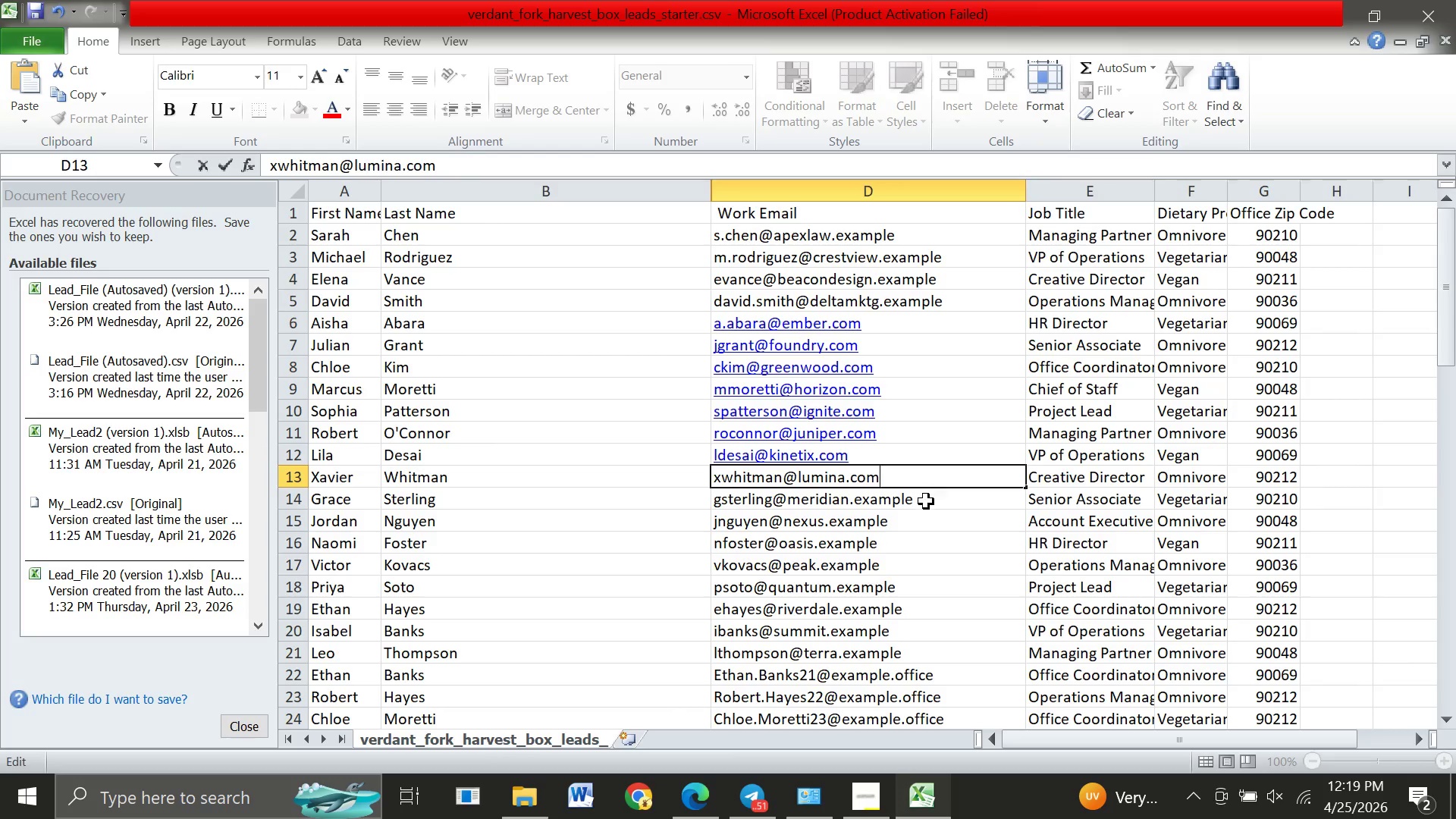 
left_click([926, 501])
 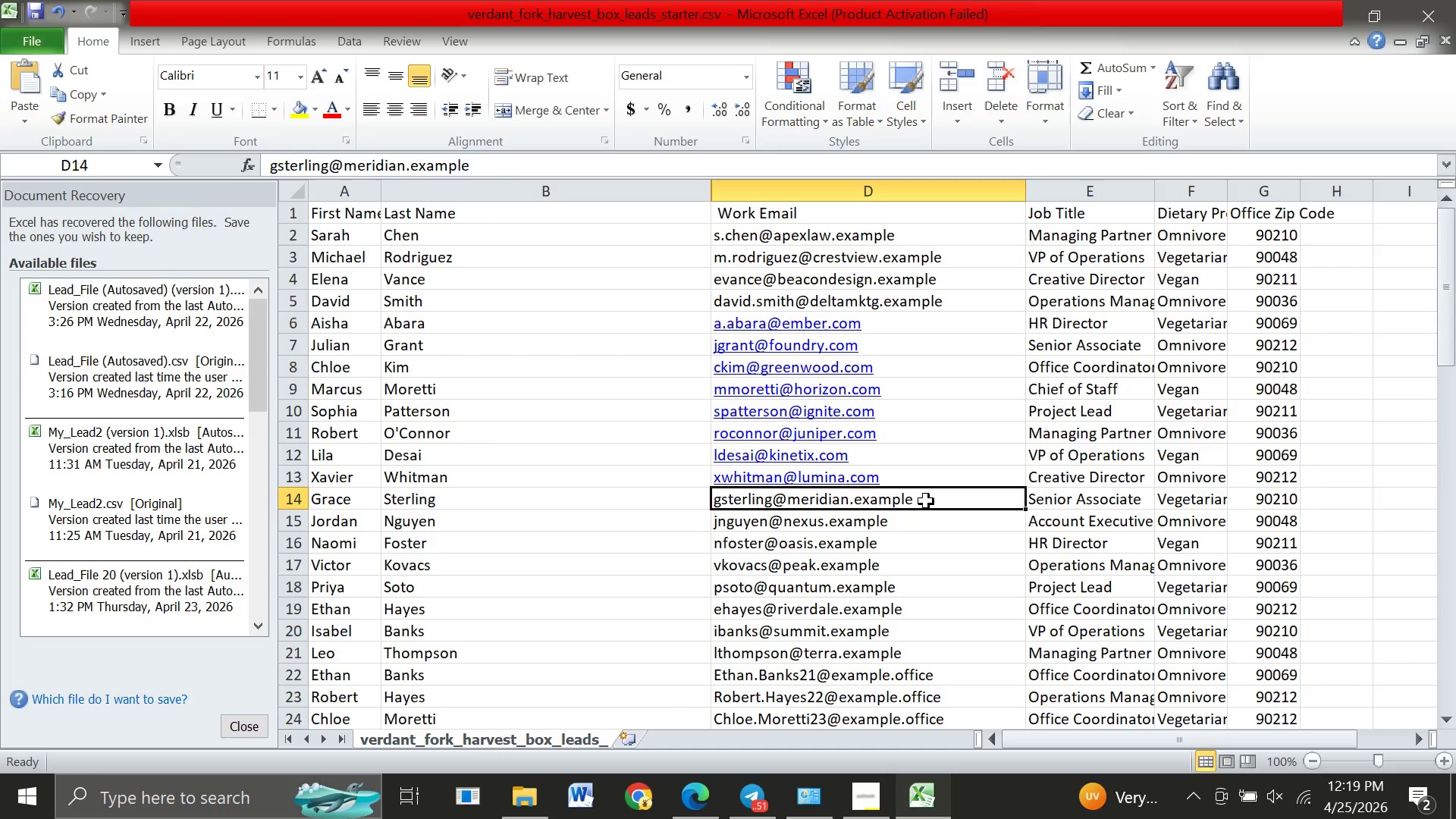 
double_click([926, 501])
 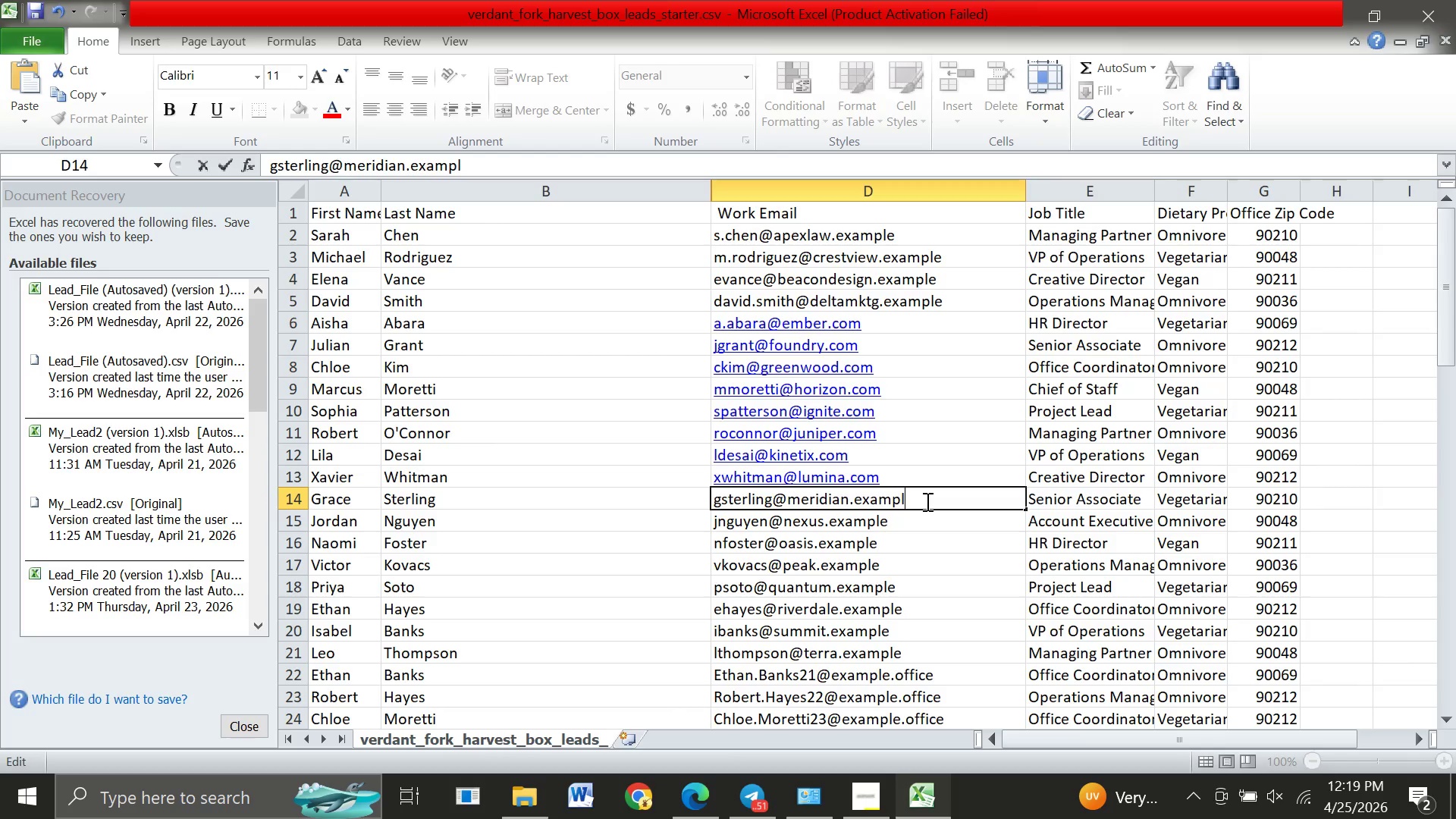 
key(Backspace)
key(Backspace)
key(Backspace)
key(Backspace)
key(Backspace)
key(Backspace)
key(Backspace)
type(com)
 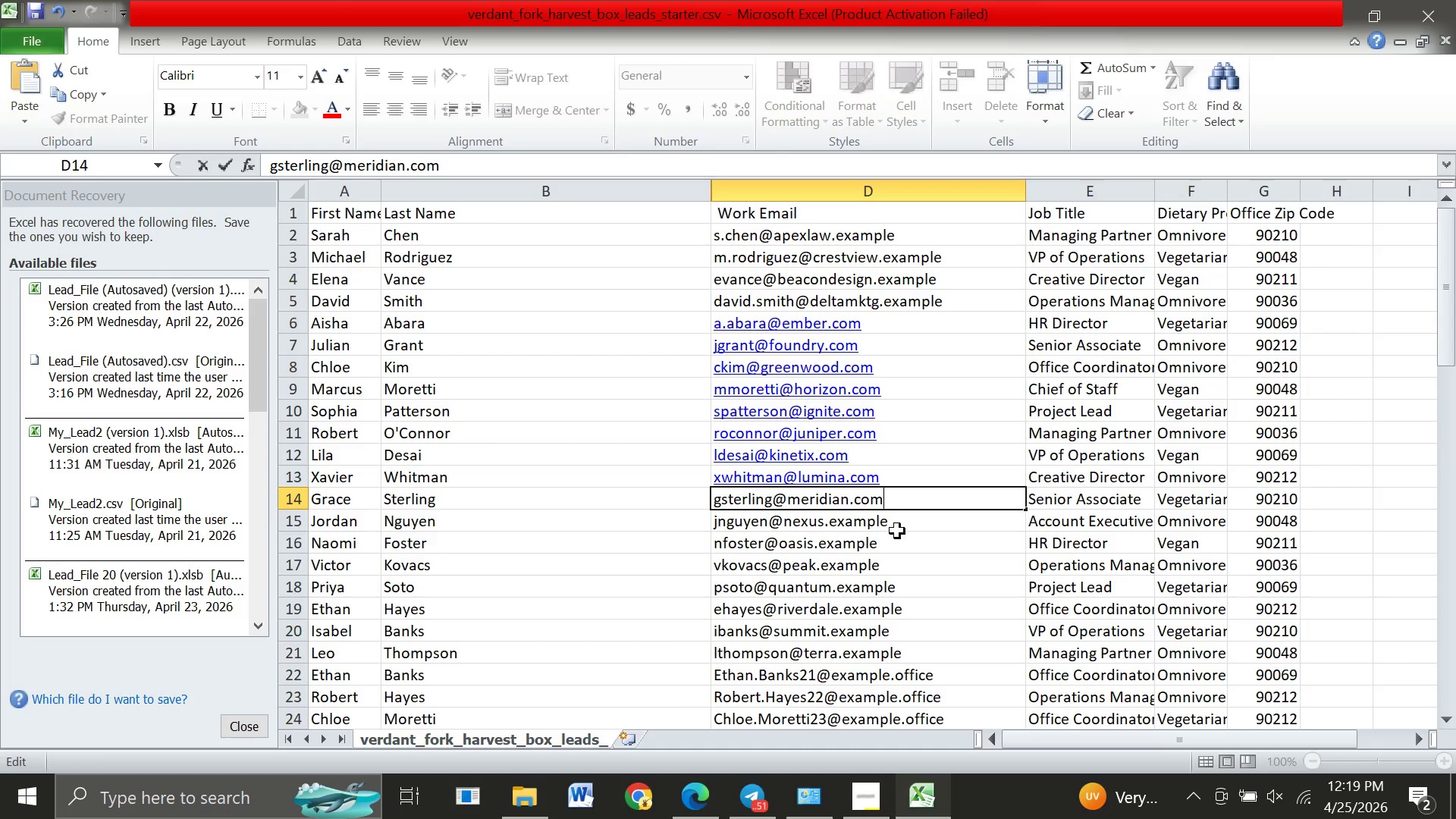 
left_click([897, 531])
 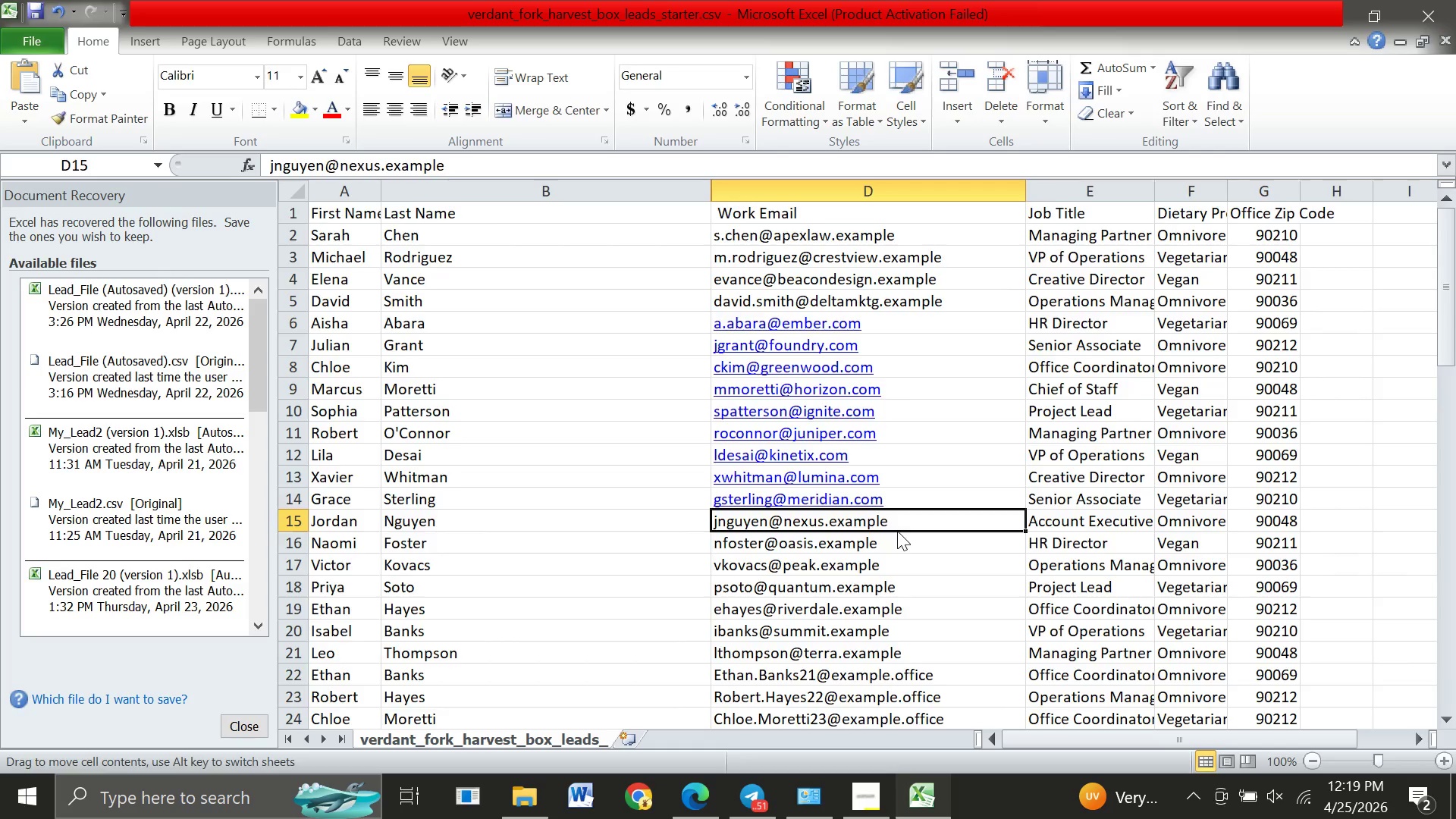 
double_click([897, 531])
 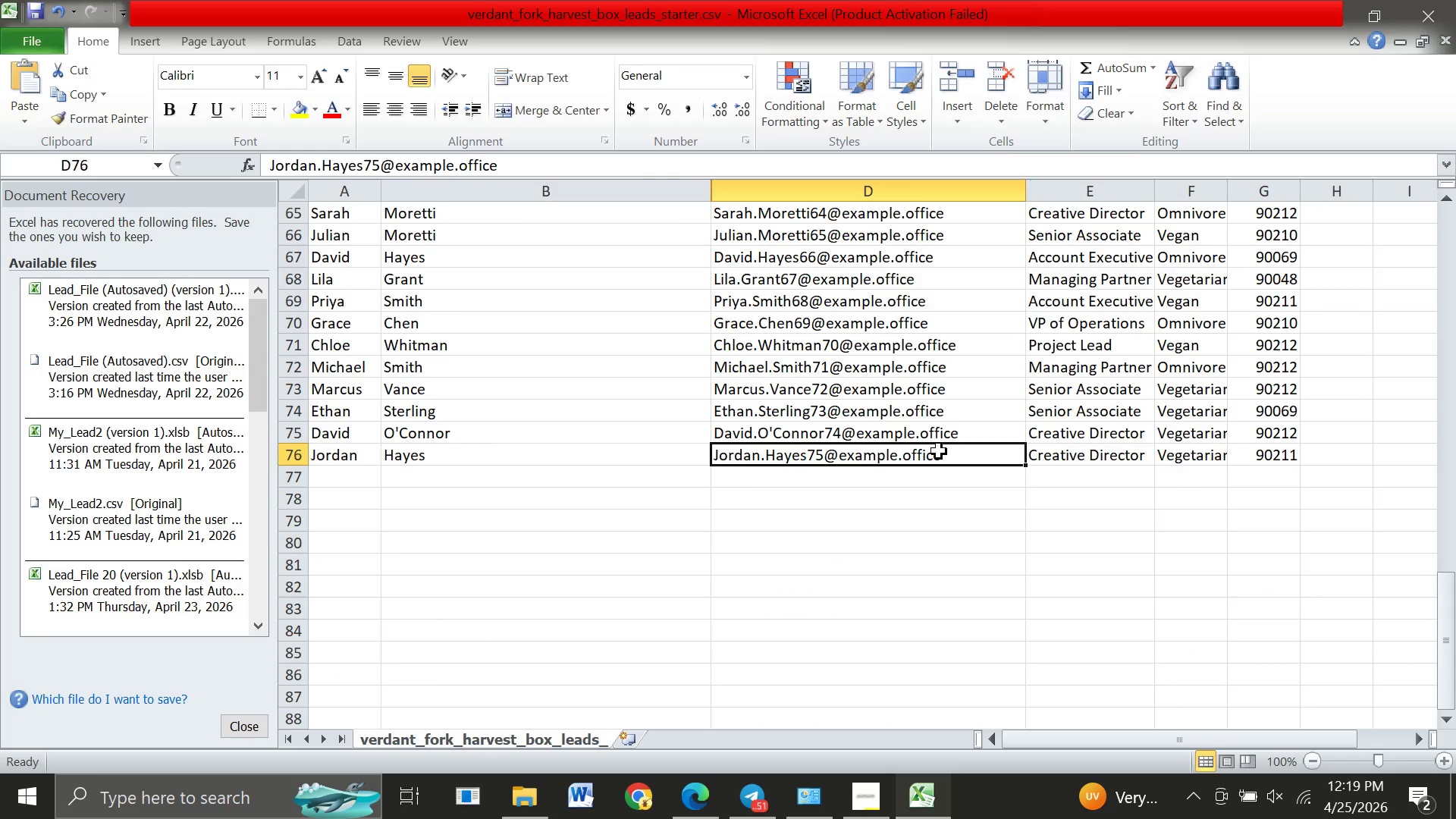 
scroll: coordinate [939, 451], scroll_direction: up, amount: 24.0
 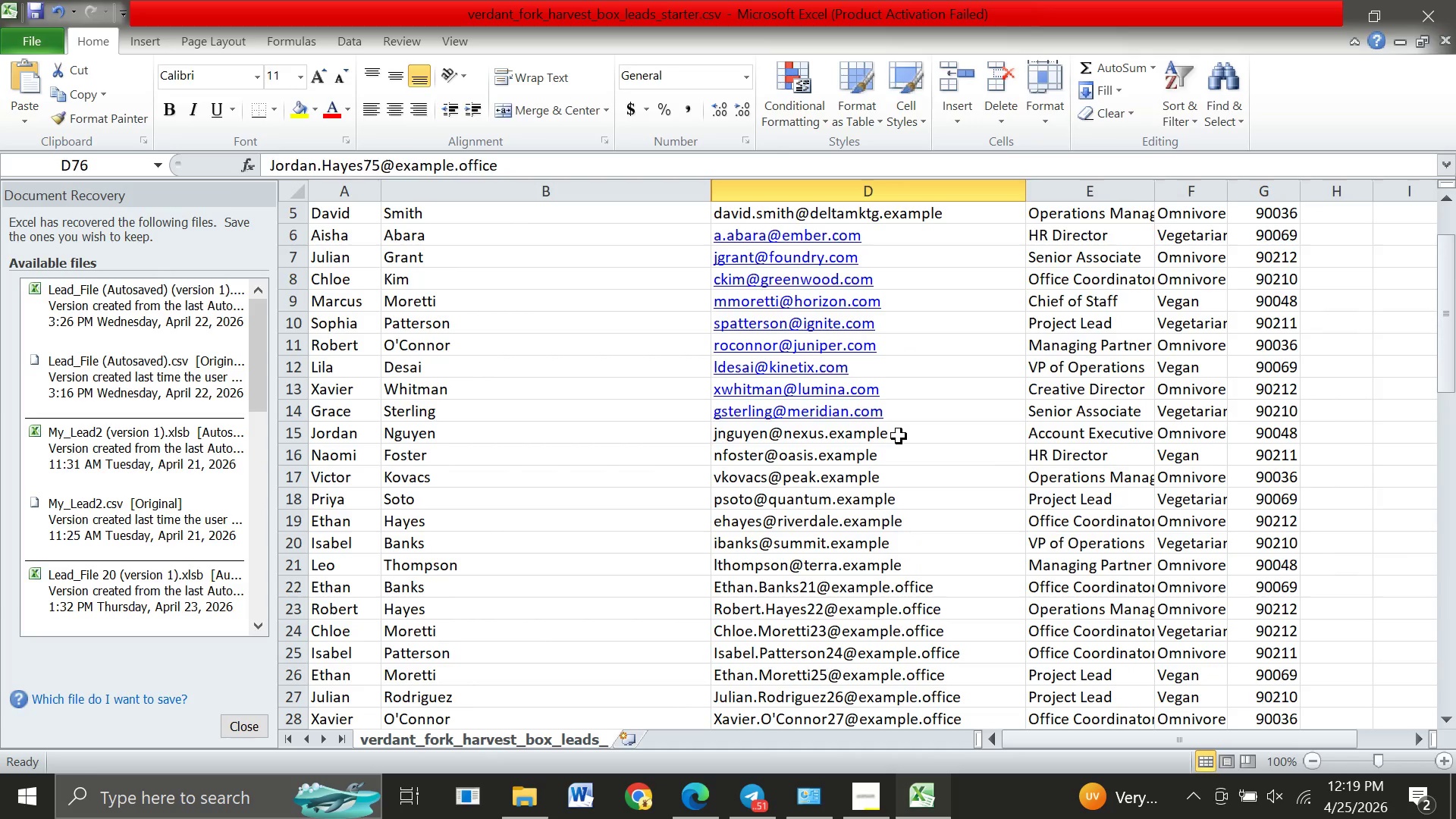 
left_click([899, 436])
 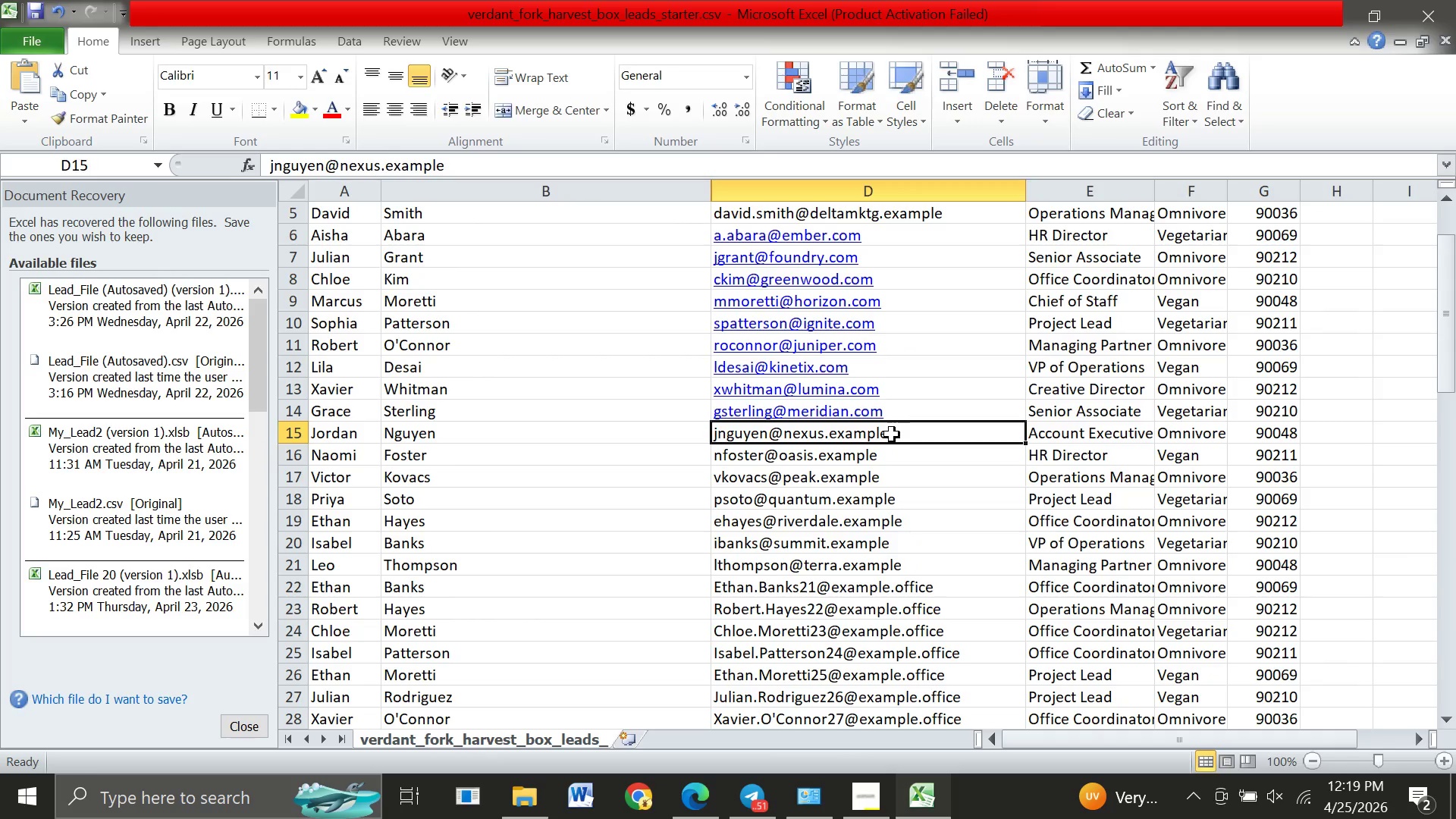 
double_click([892, 435])
 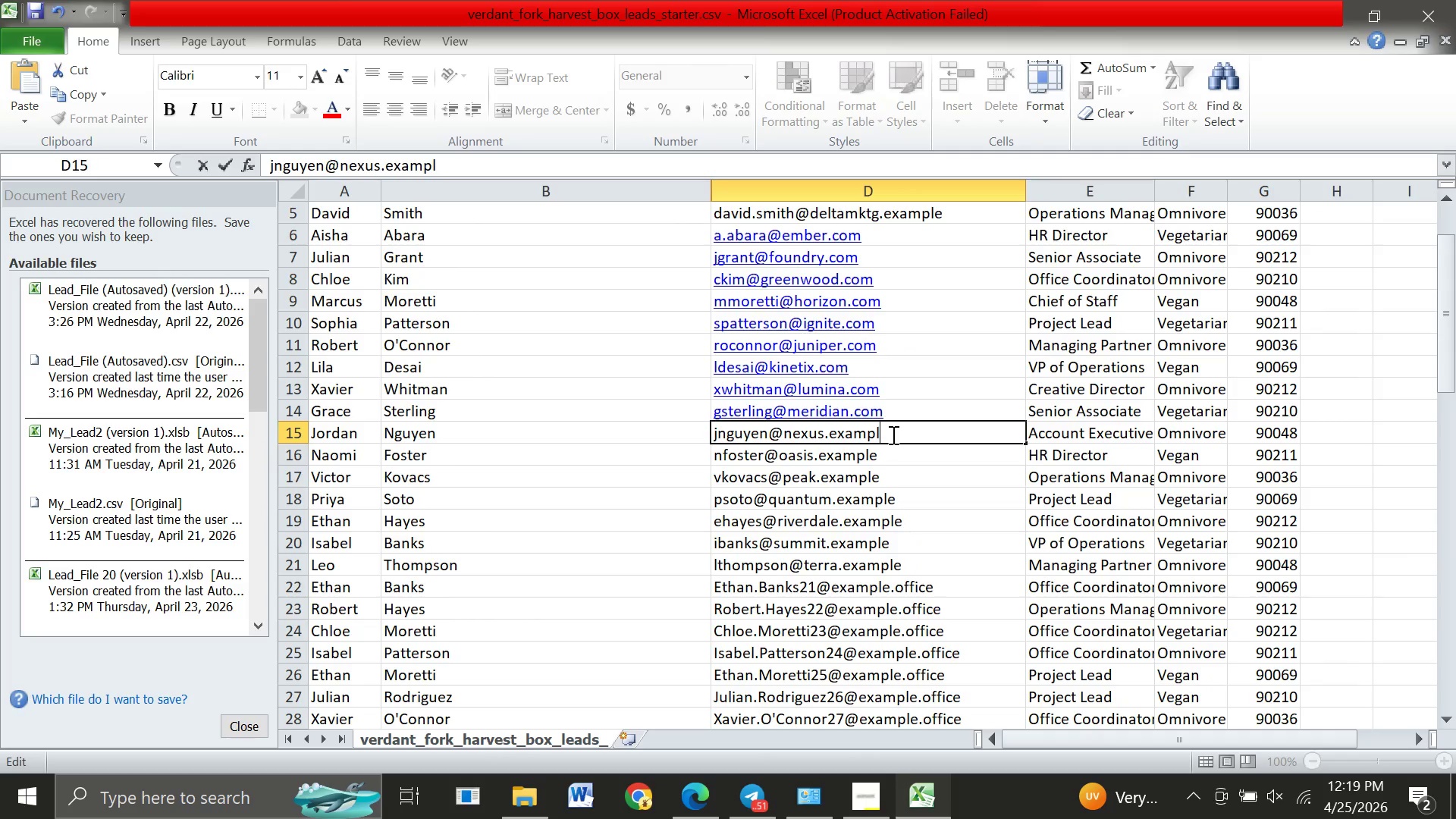 
key(Backspace)
key(Backspace)
key(Backspace)
key(Backspace)
key(Backspace)
key(Backspace)
key(Backspace)
type(com)
 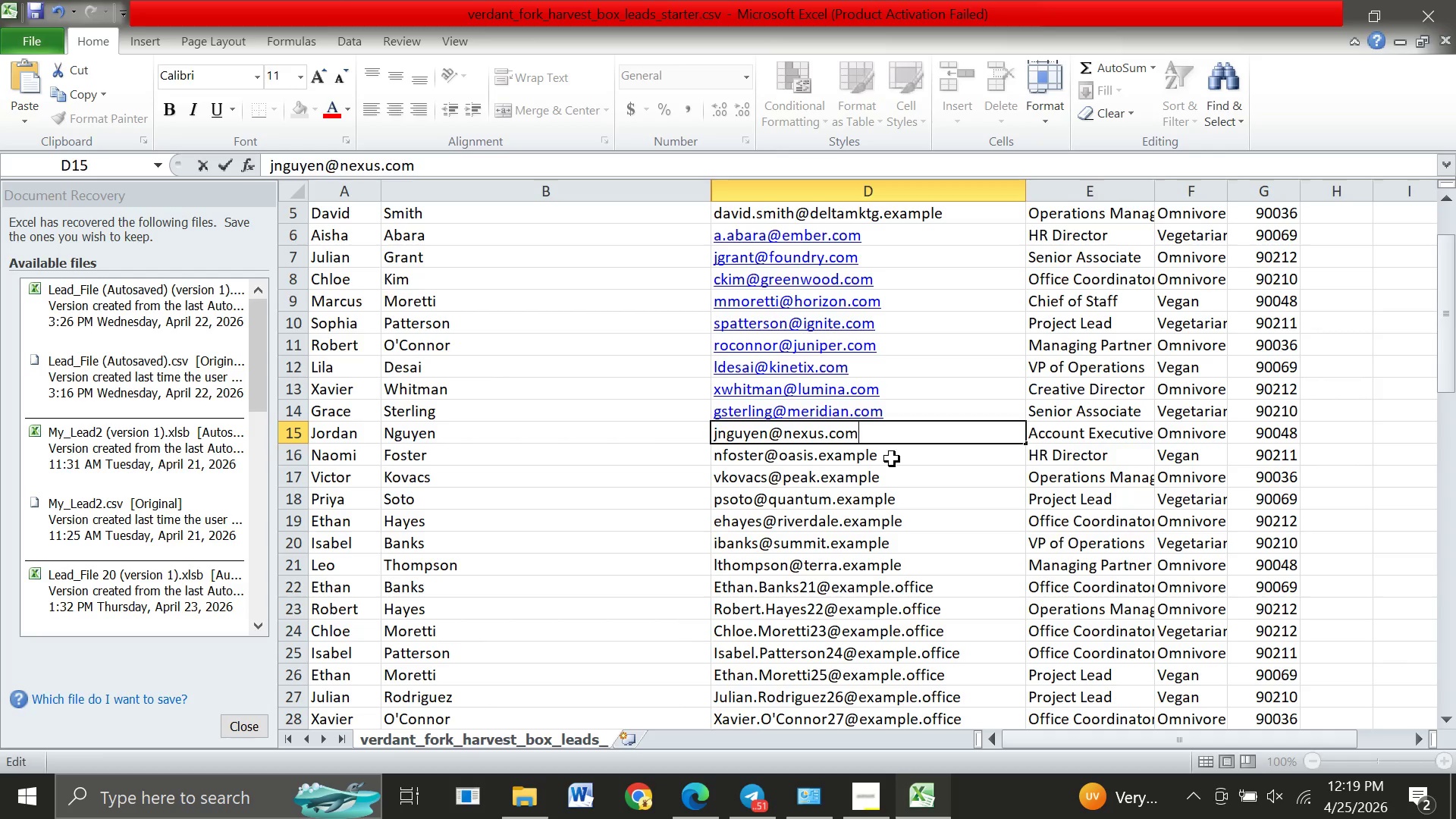 
left_click([892, 459])
 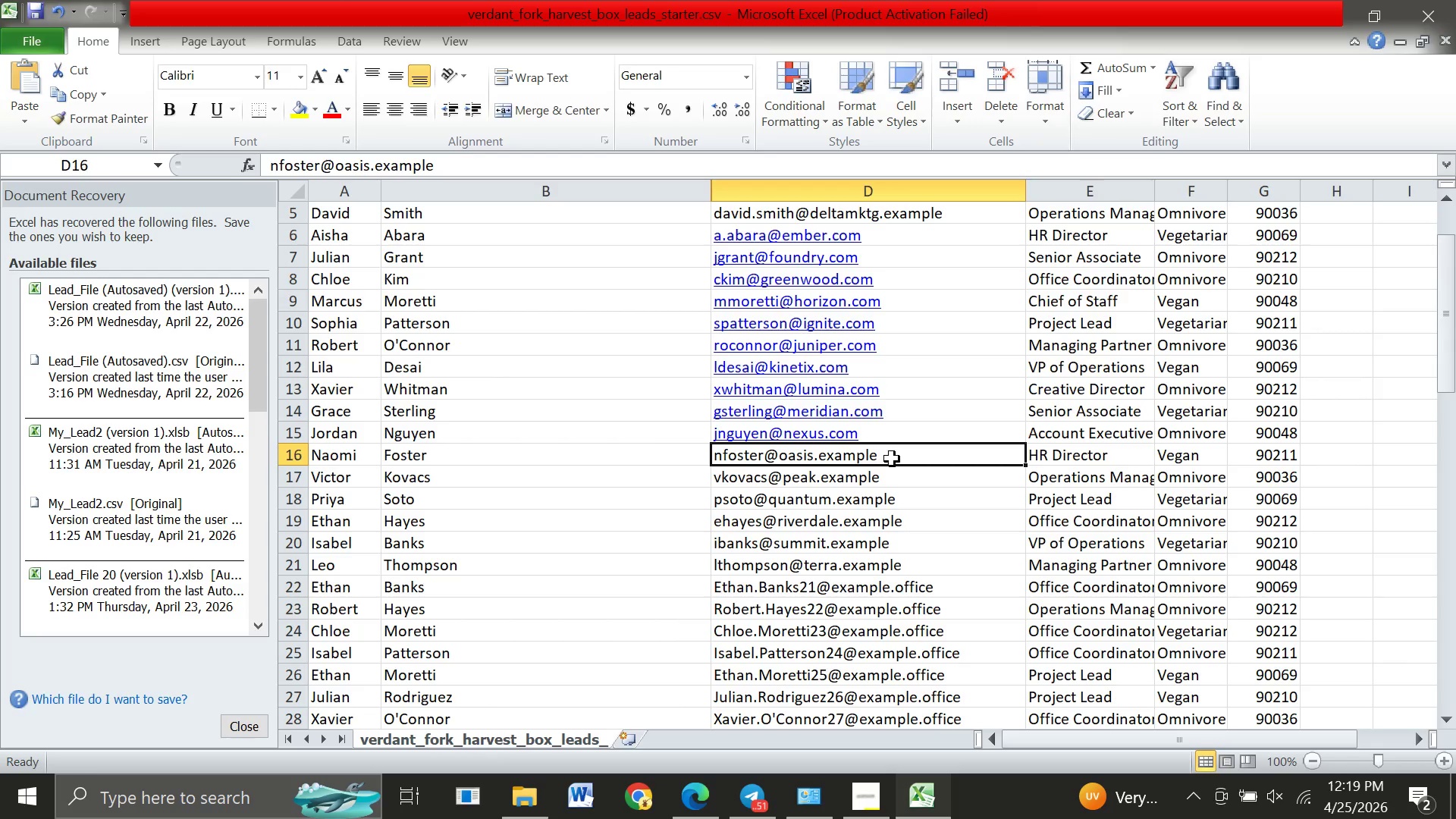 
left_click([892, 459])
 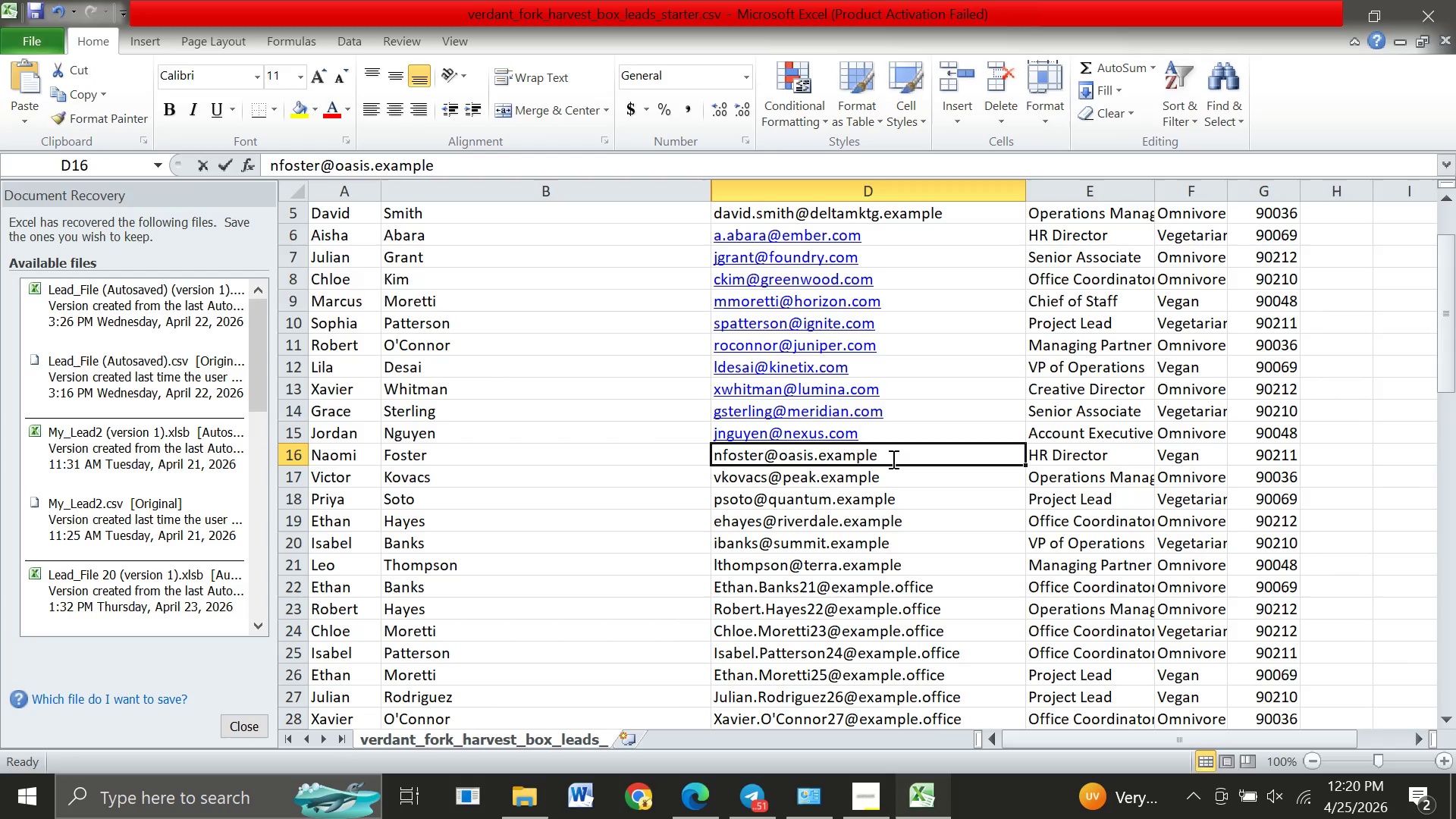 
key(Backspace)
 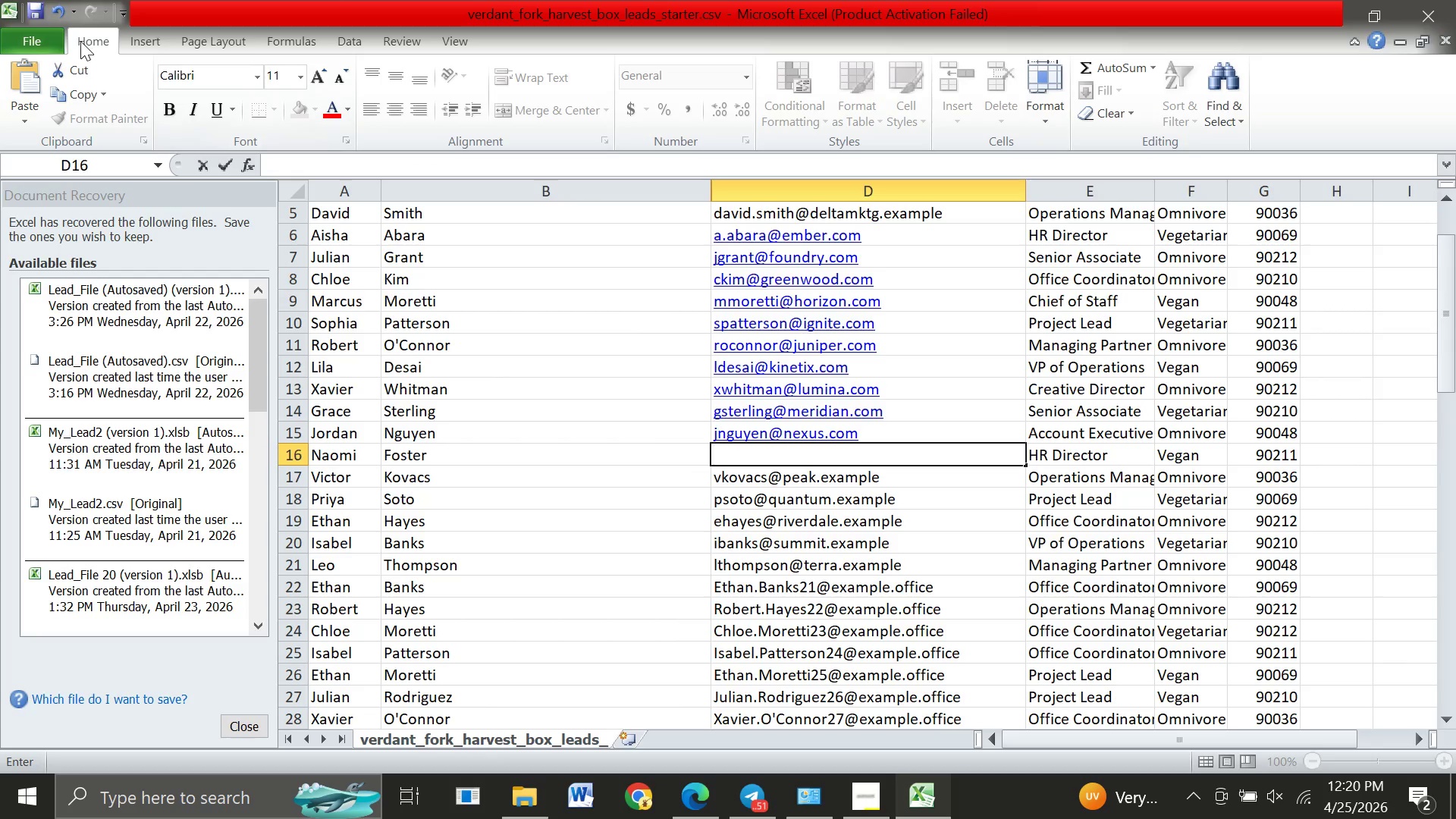 
left_click([54, 10])
 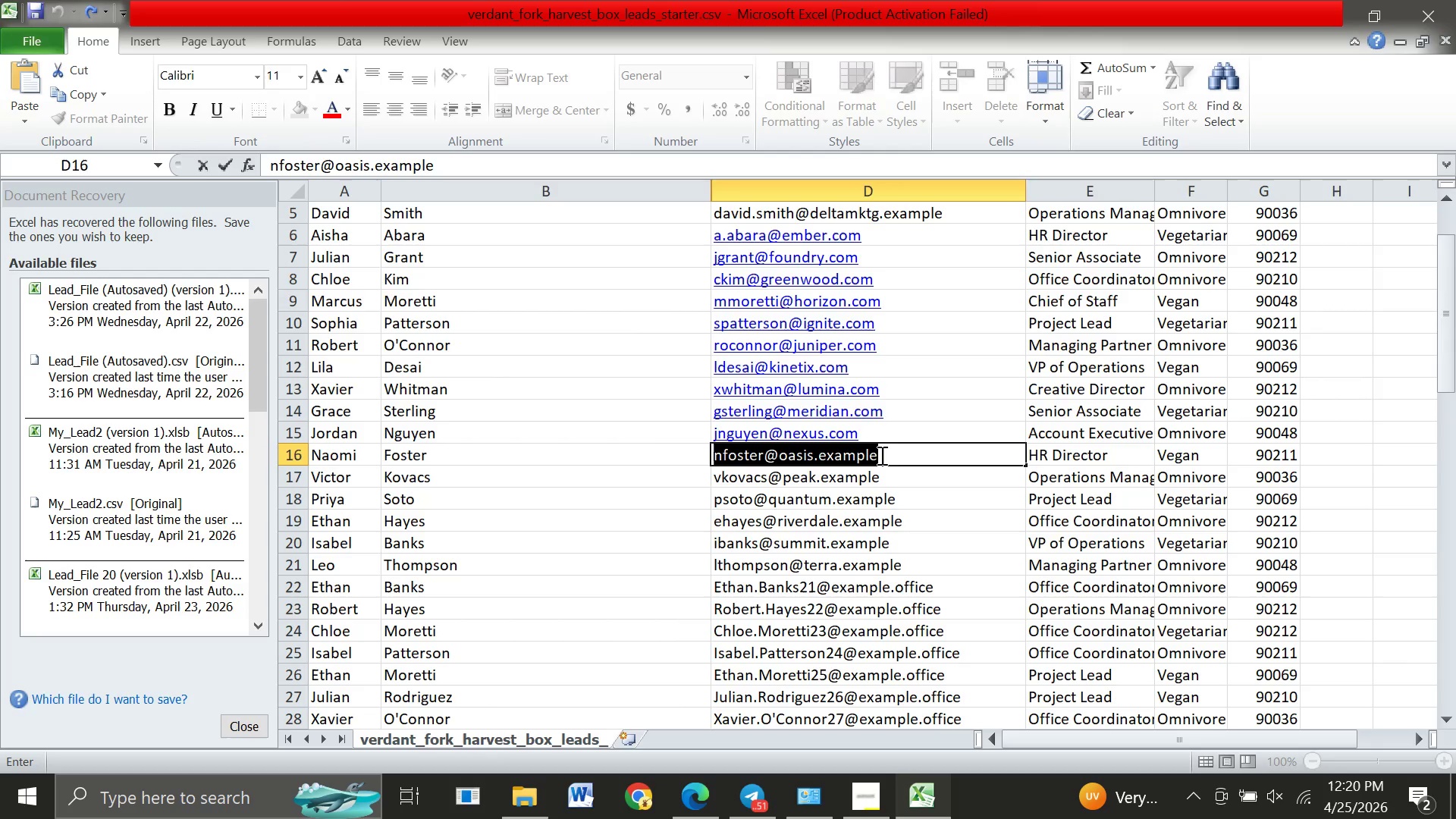 
left_click([893, 452])
 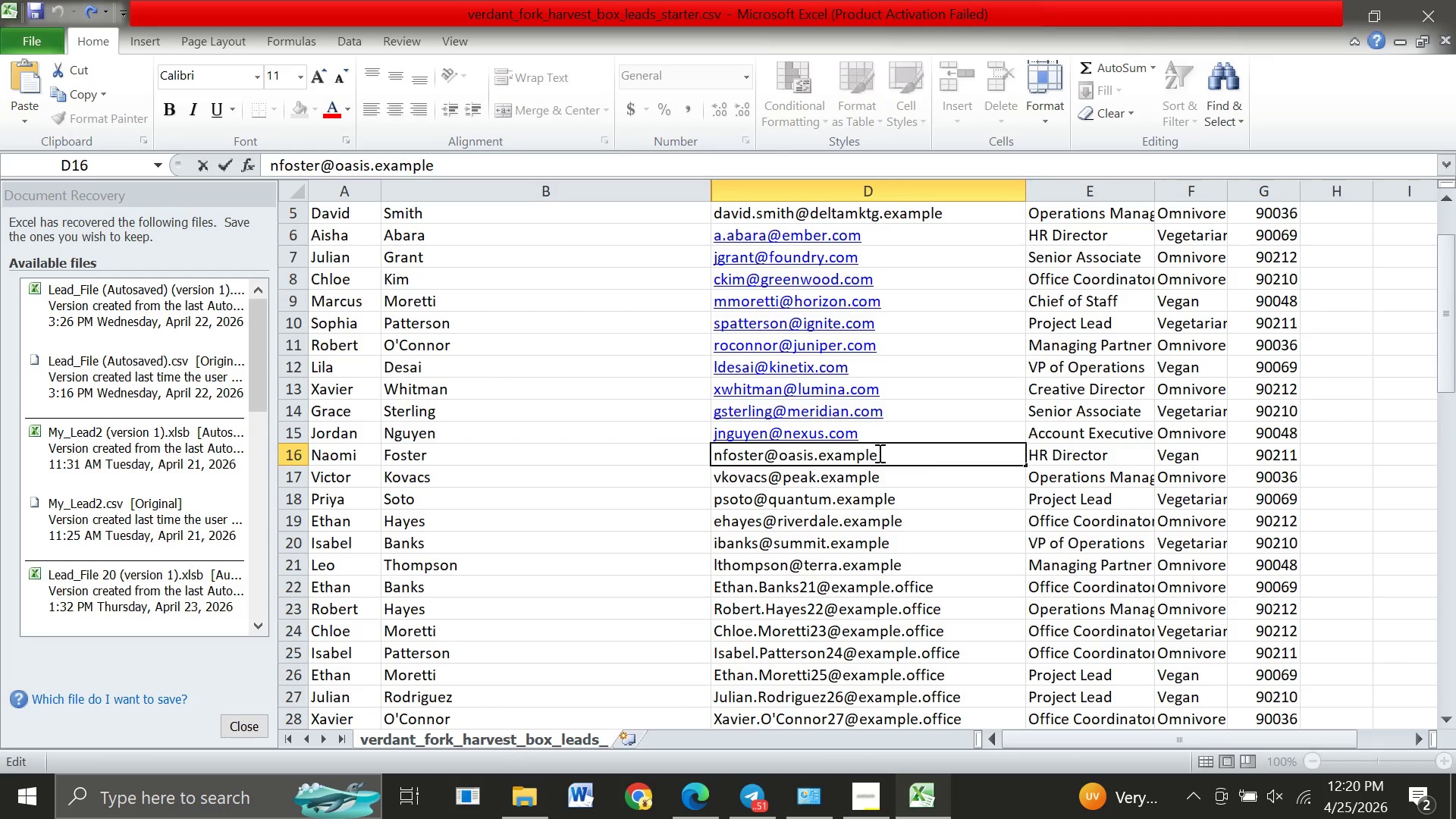 
left_click_drag(start_coordinate=[878, 453], to_coordinate=[821, 460])
 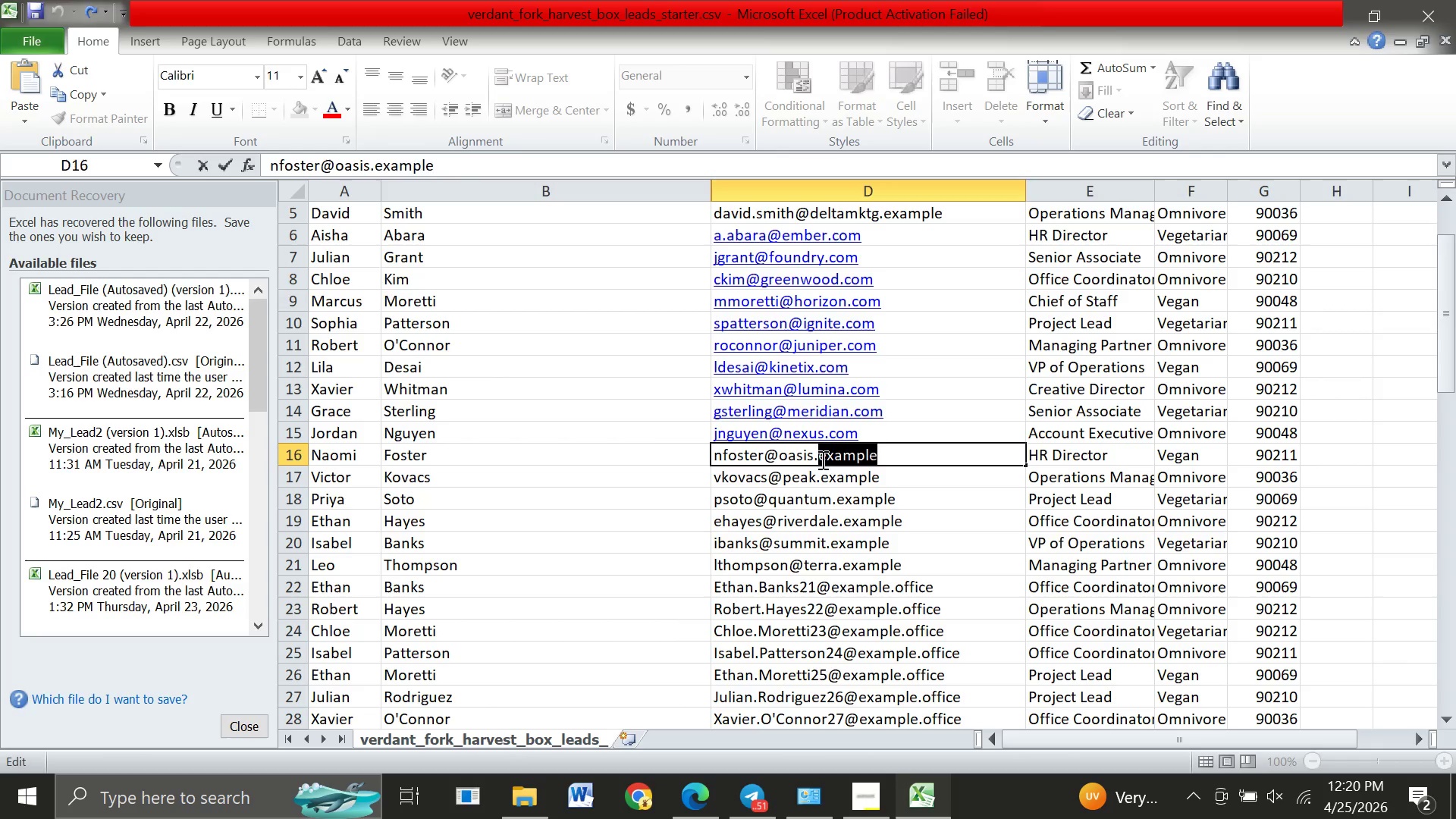 
type(com)
 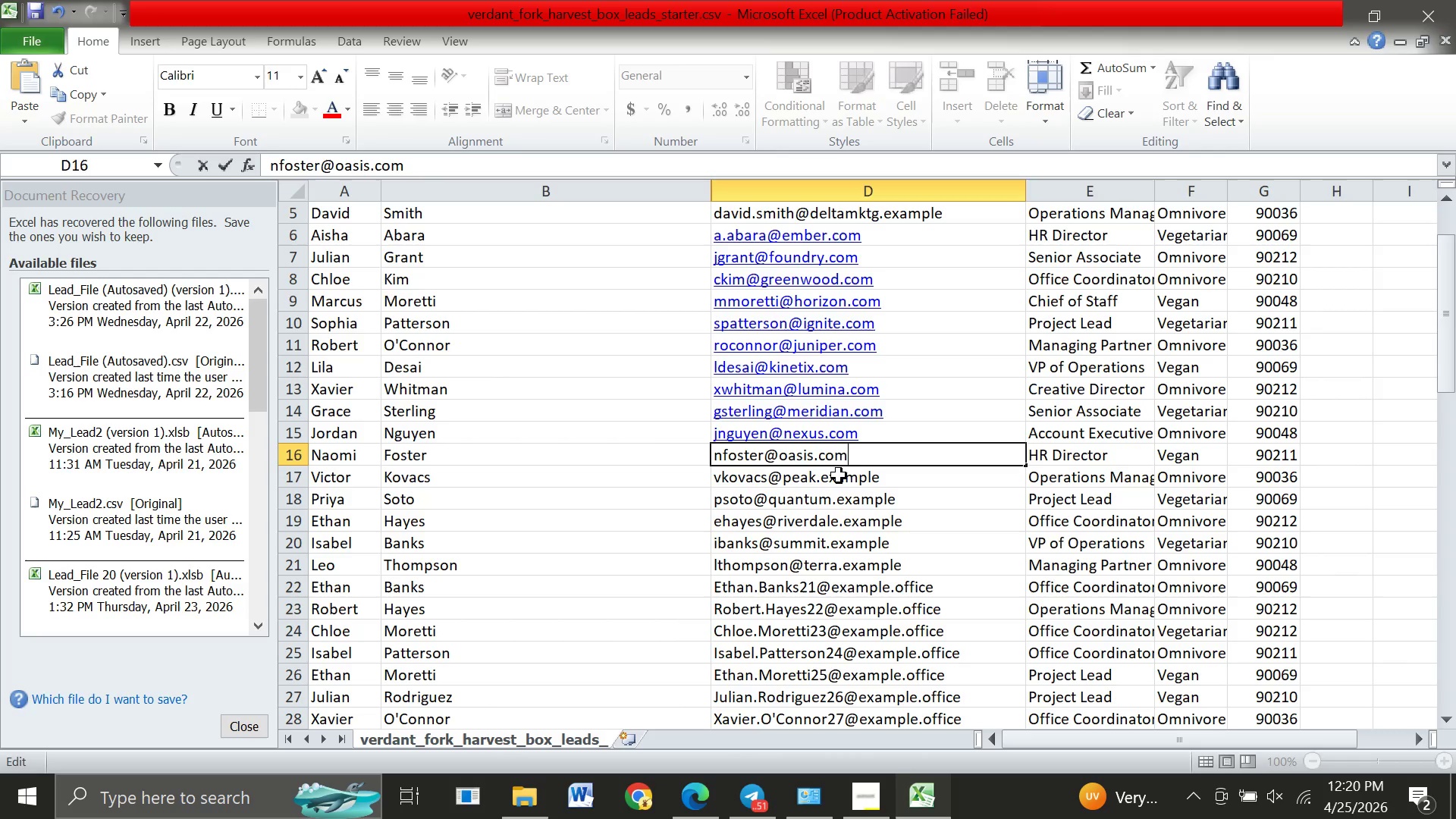 
left_click([839, 475])
 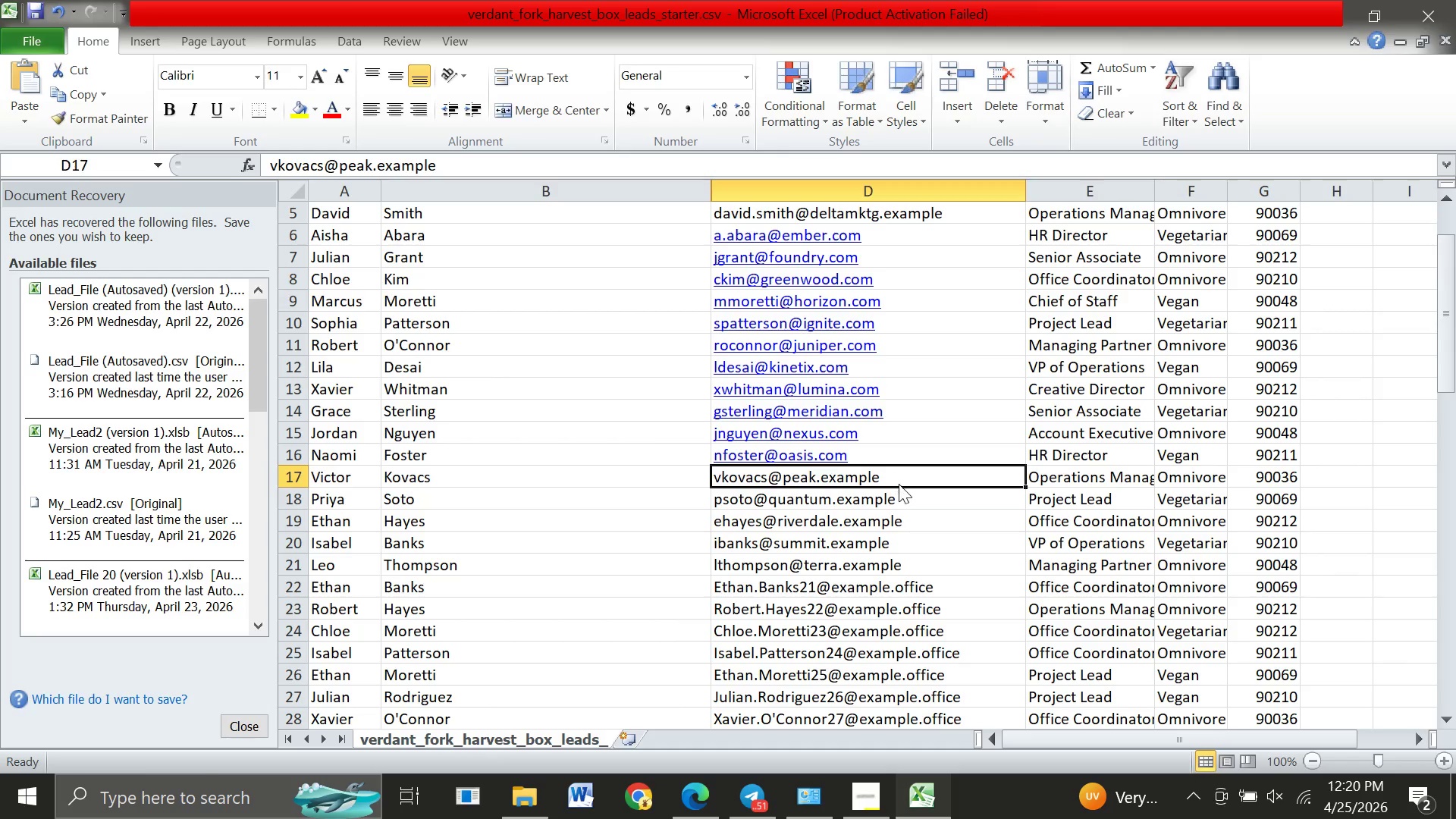 
left_click([899, 484])
 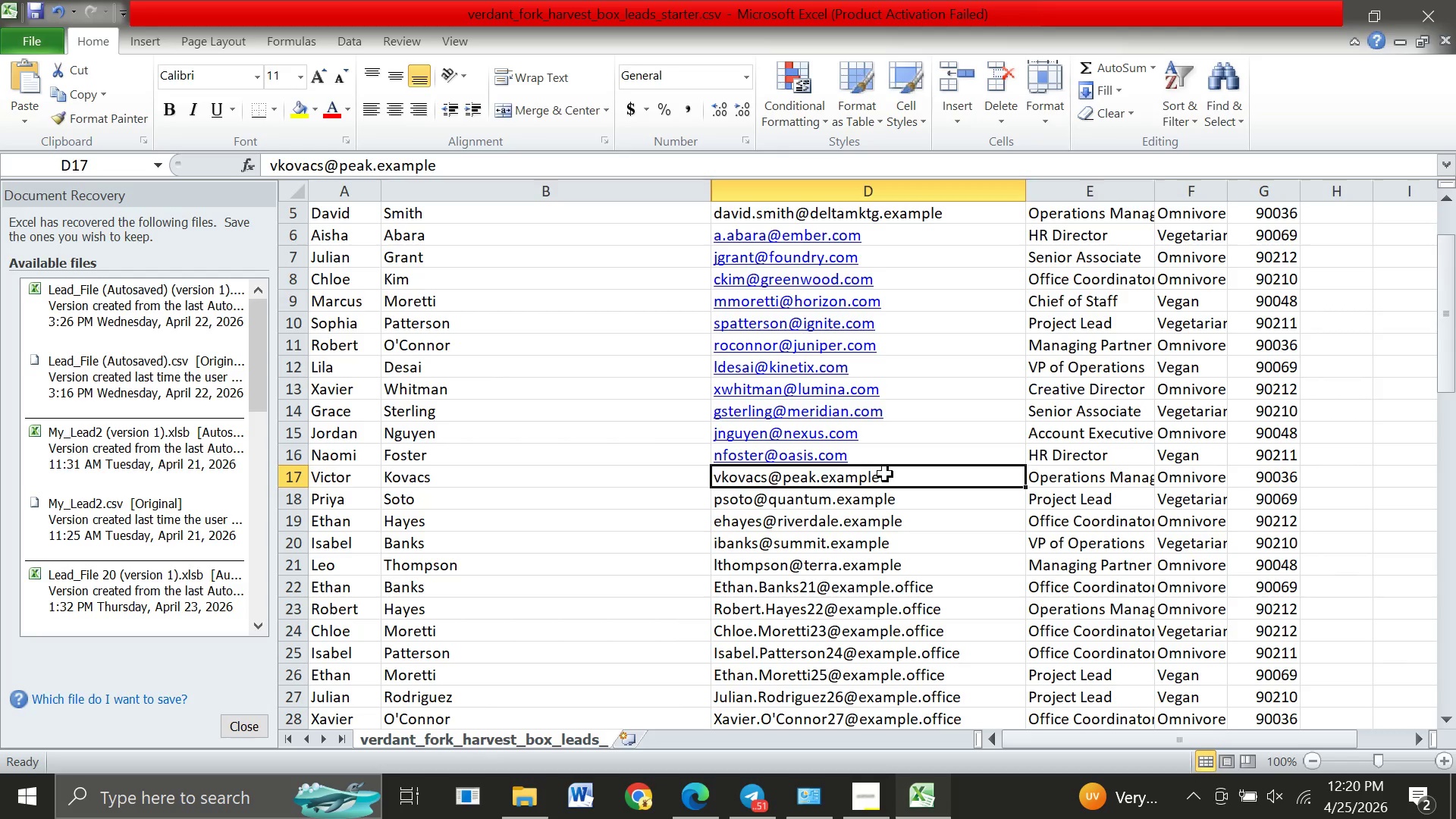 
left_click([885, 474])
 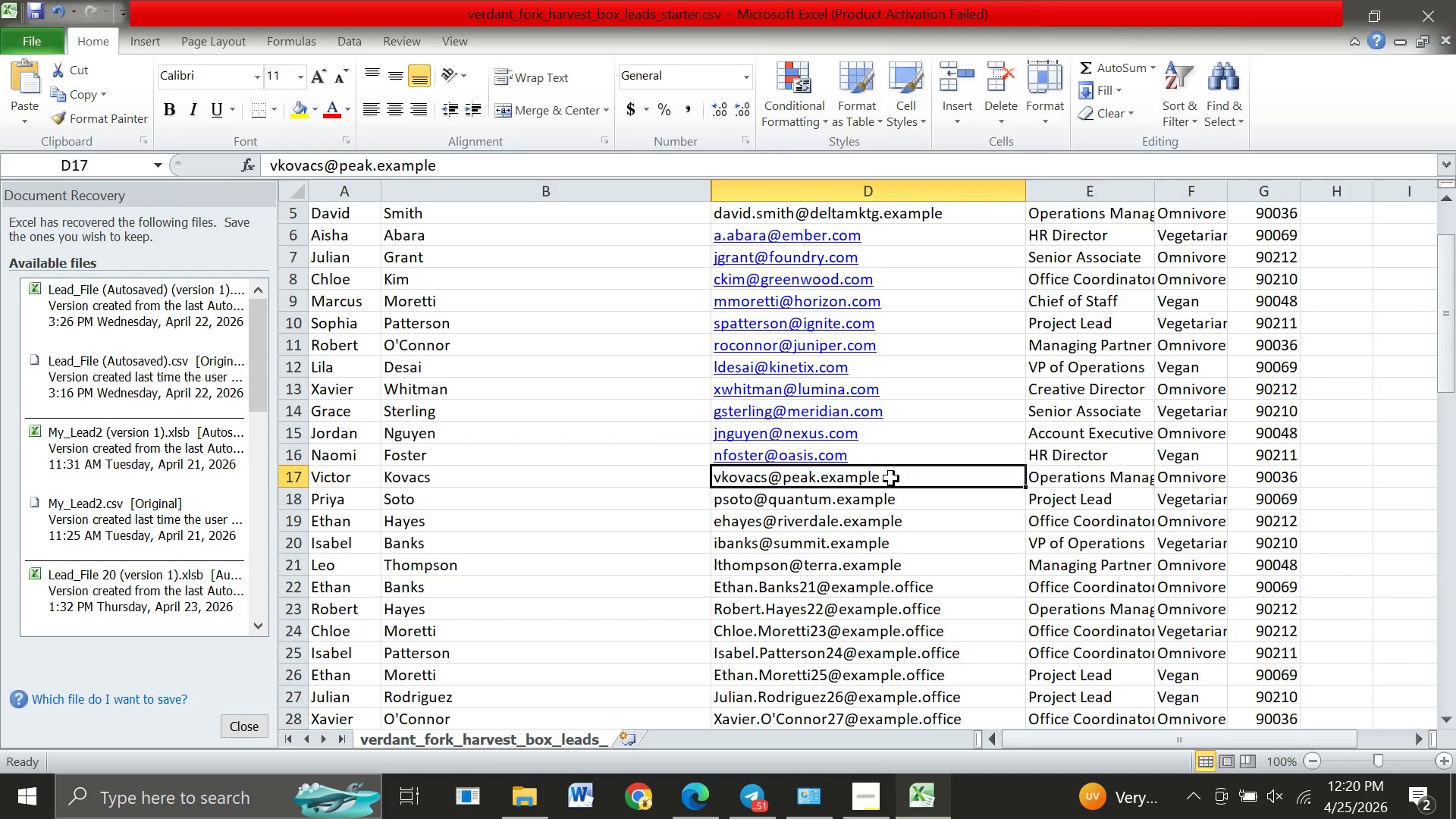 
double_click([891, 479])
 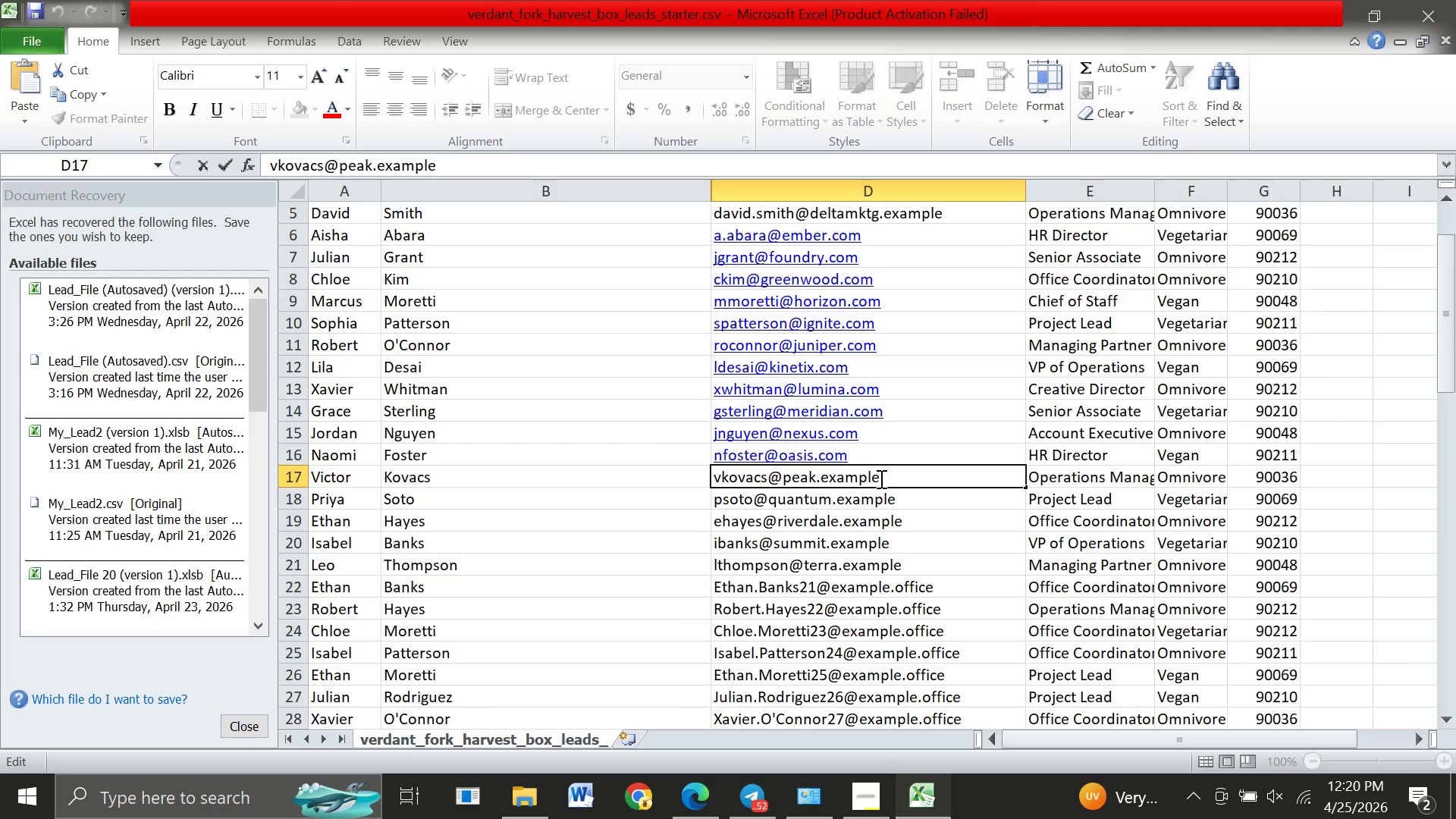 
left_click_drag(start_coordinate=[880, 479], to_coordinate=[822, 479])
 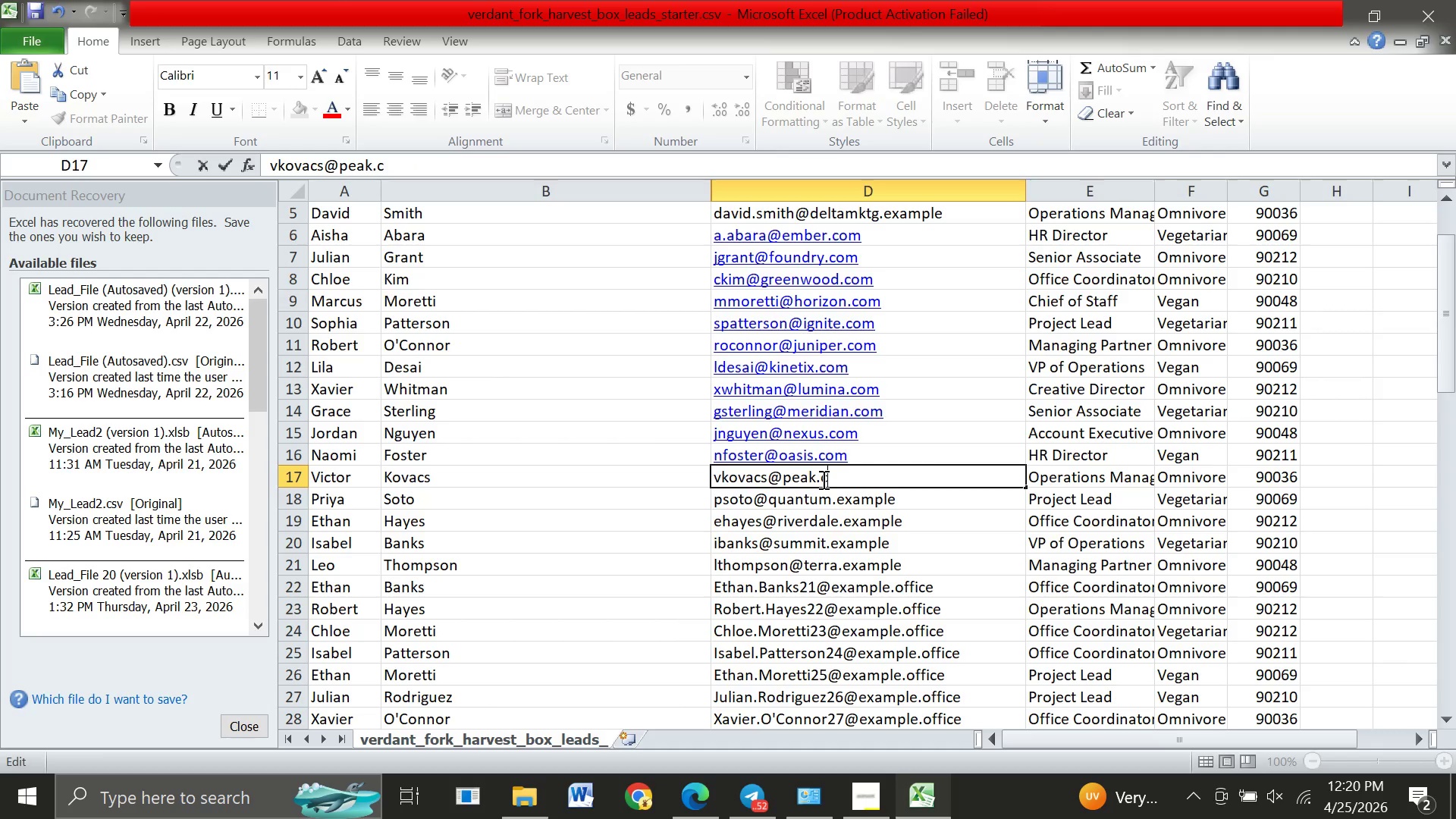 
type(com)
 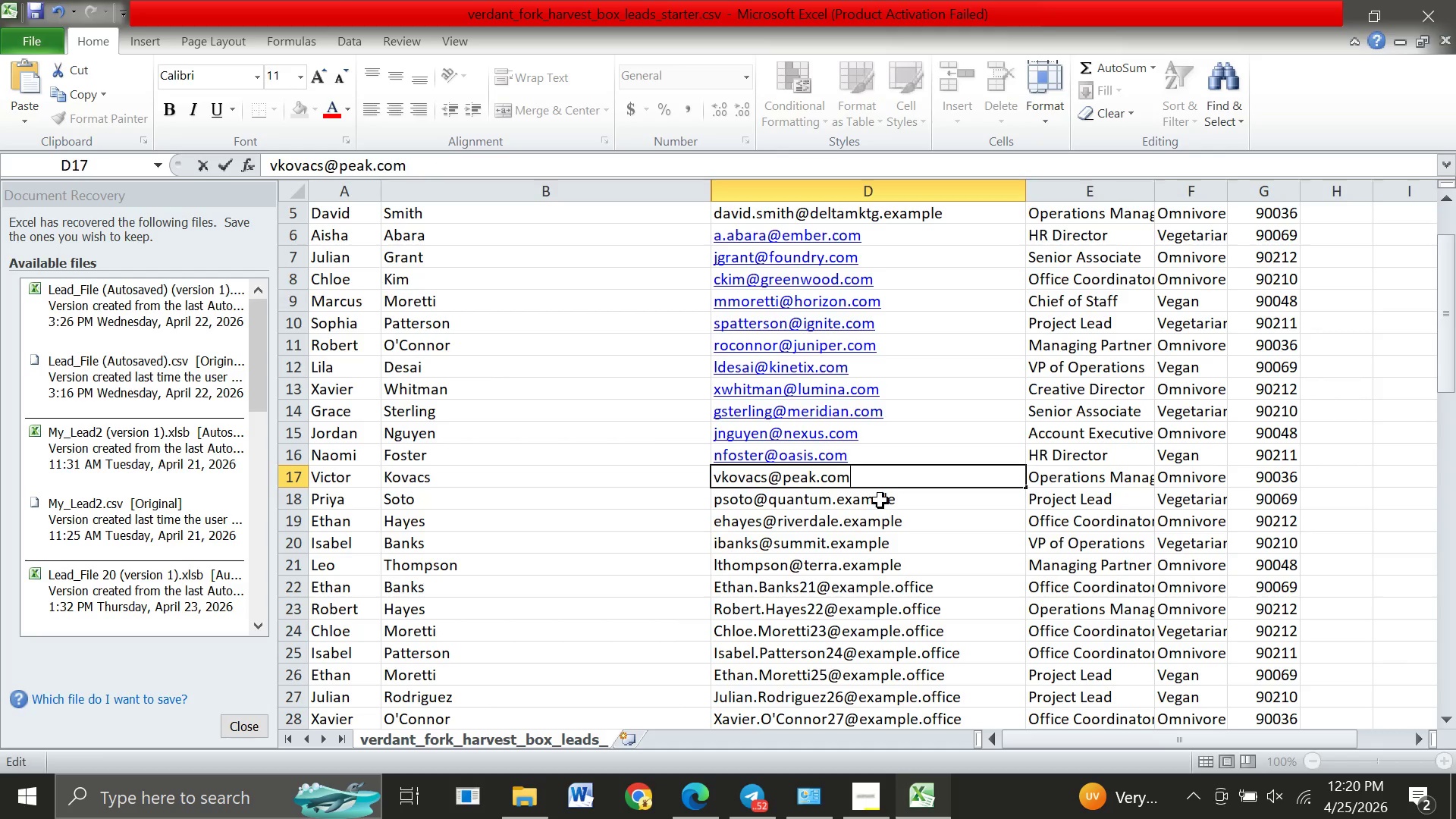 
left_click([880, 500])
 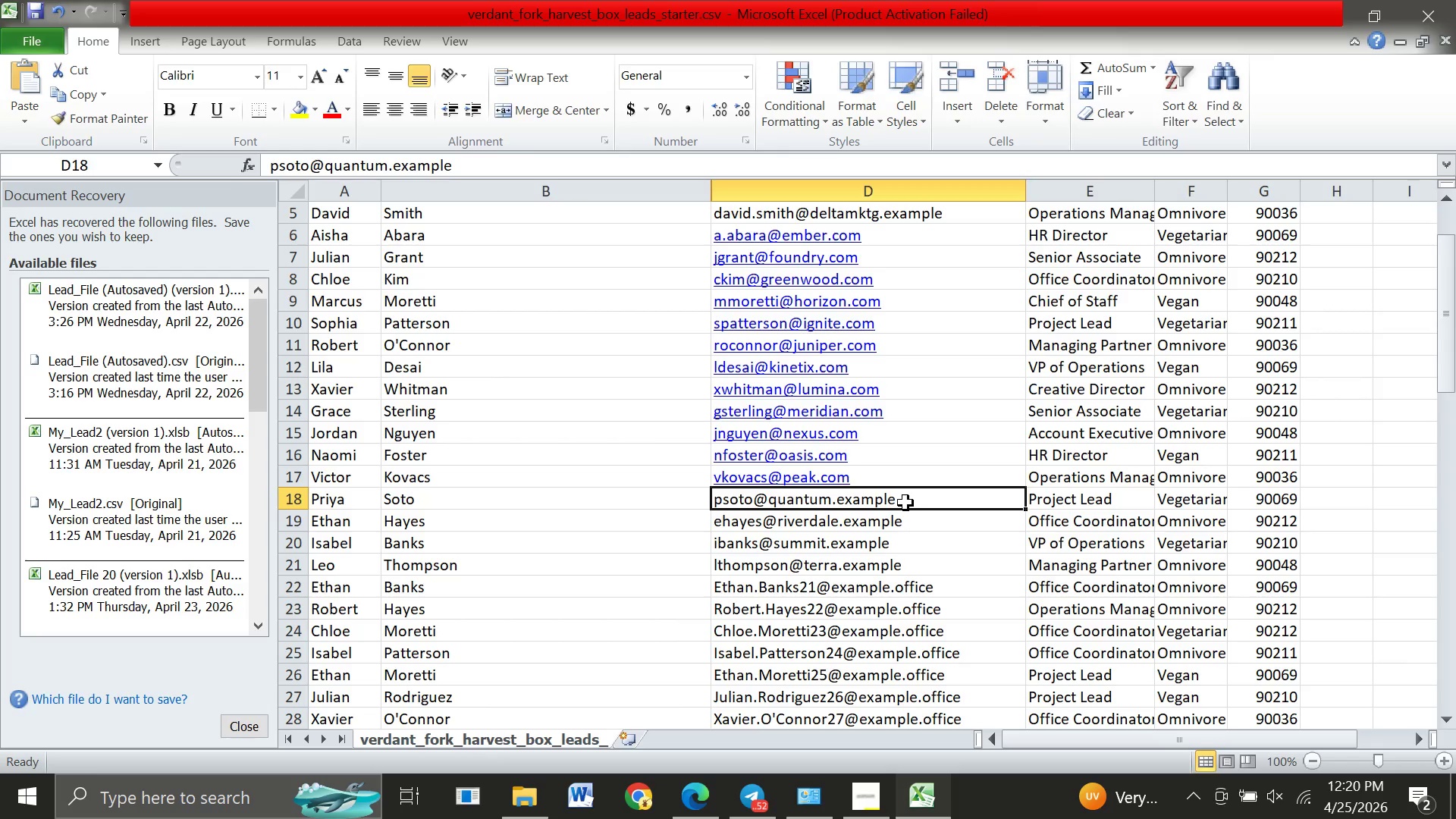 
left_click([905, 503])
 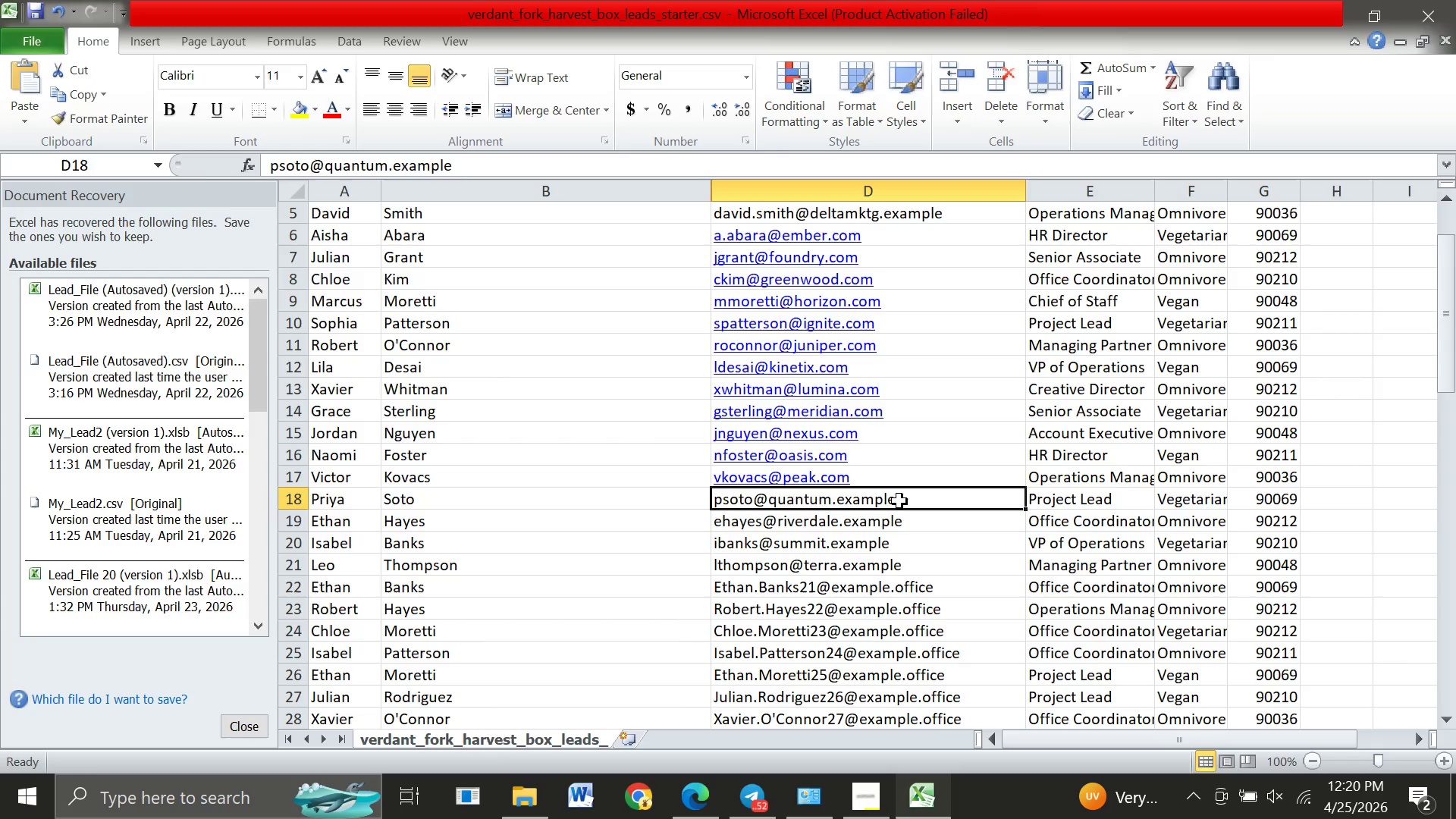 
double_click([899, 501])
 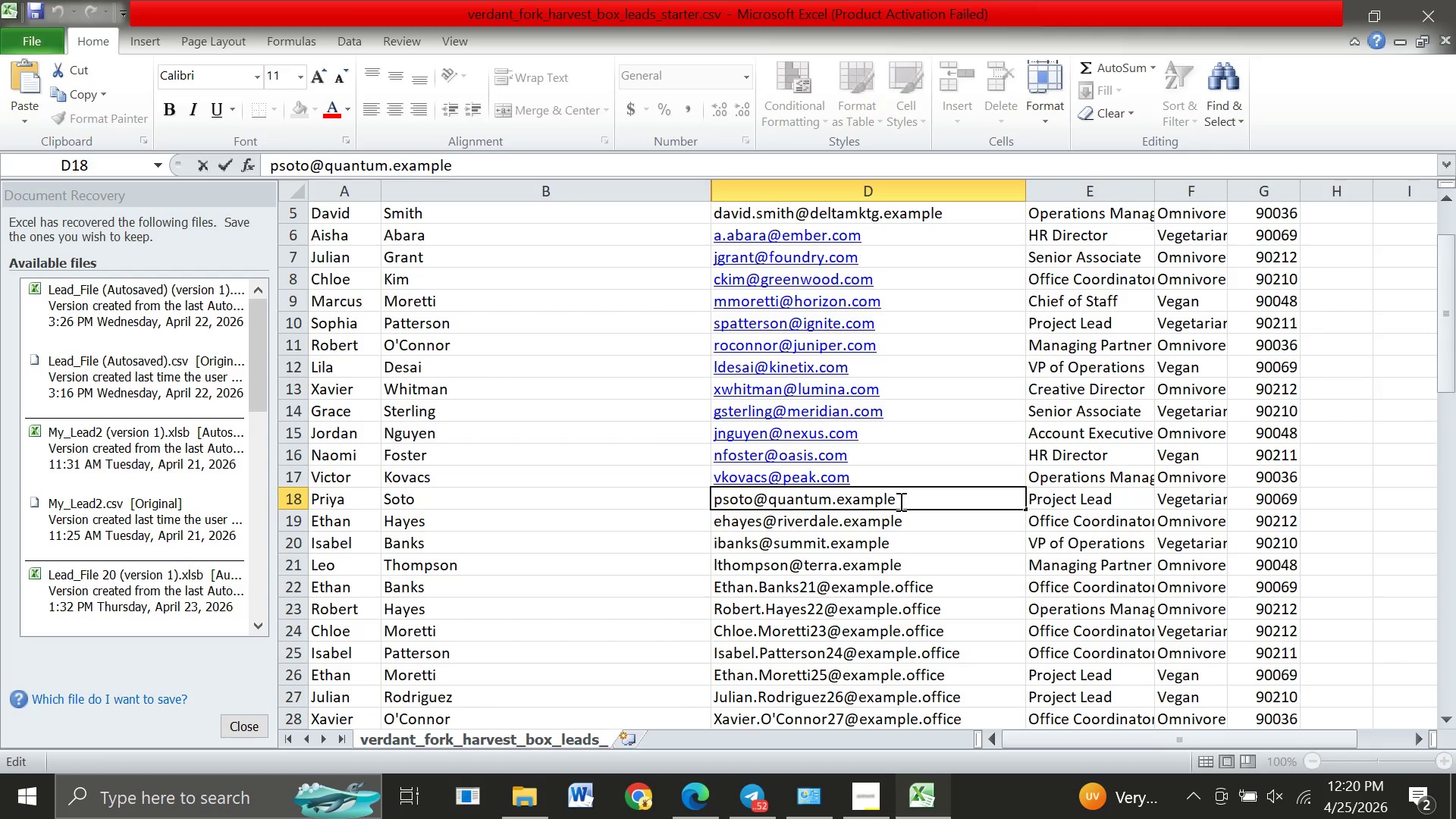 
left_click_drag(start_coordinate=[899, 501], to_coordinate=[837, 499])
 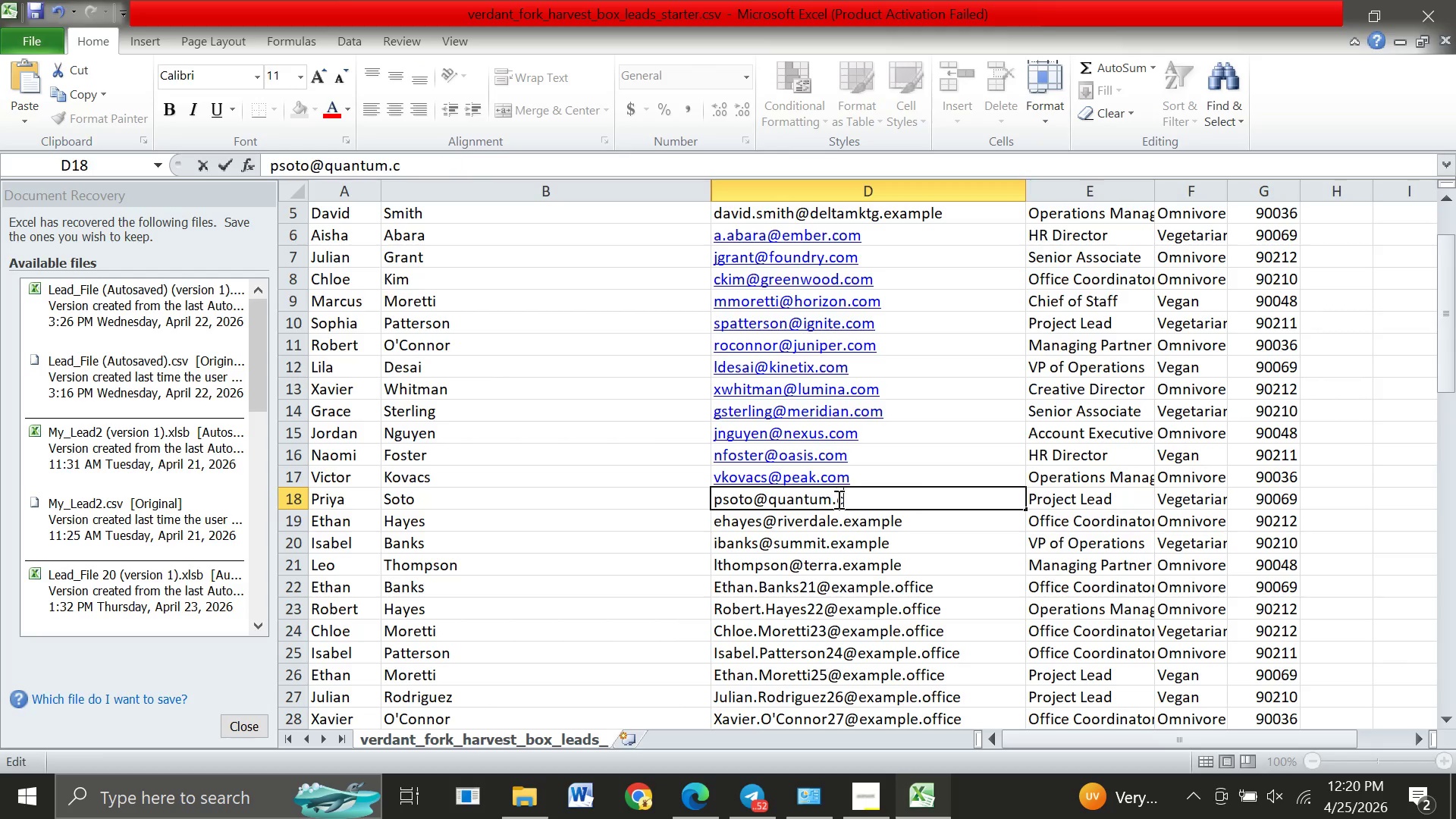 
type(com)
 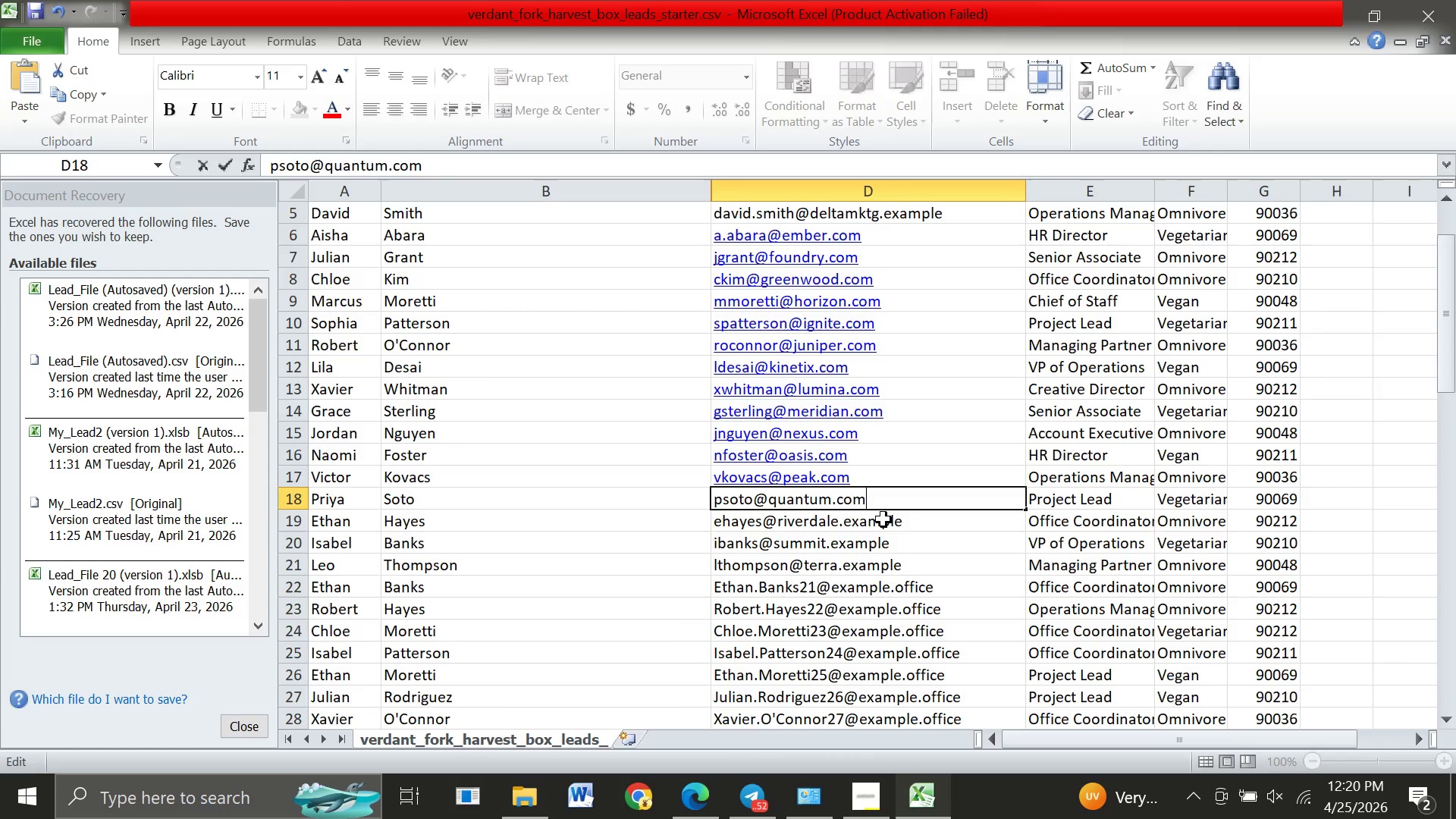 
left_click([883, 519])
 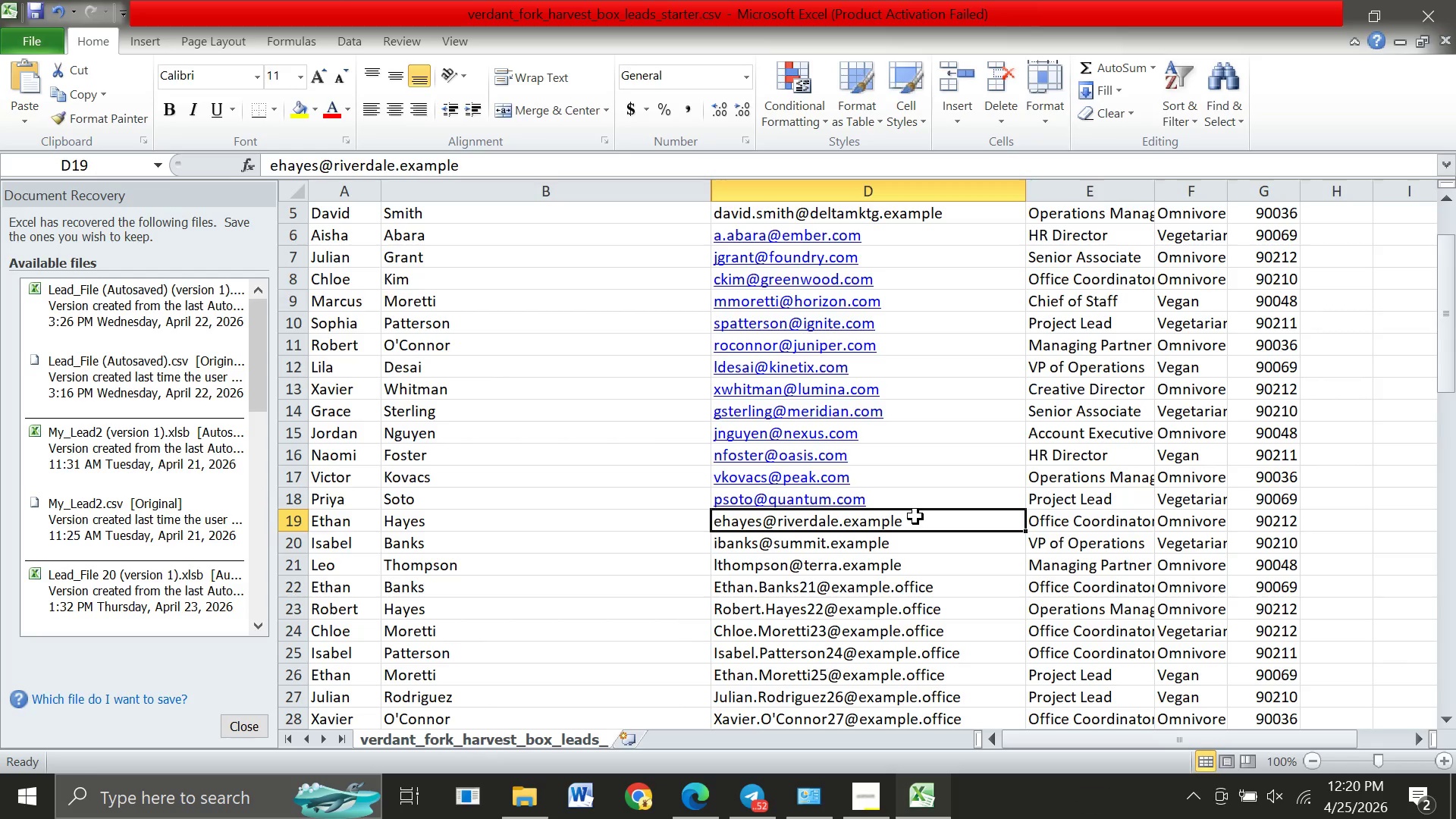 
double_click([915, 516])
 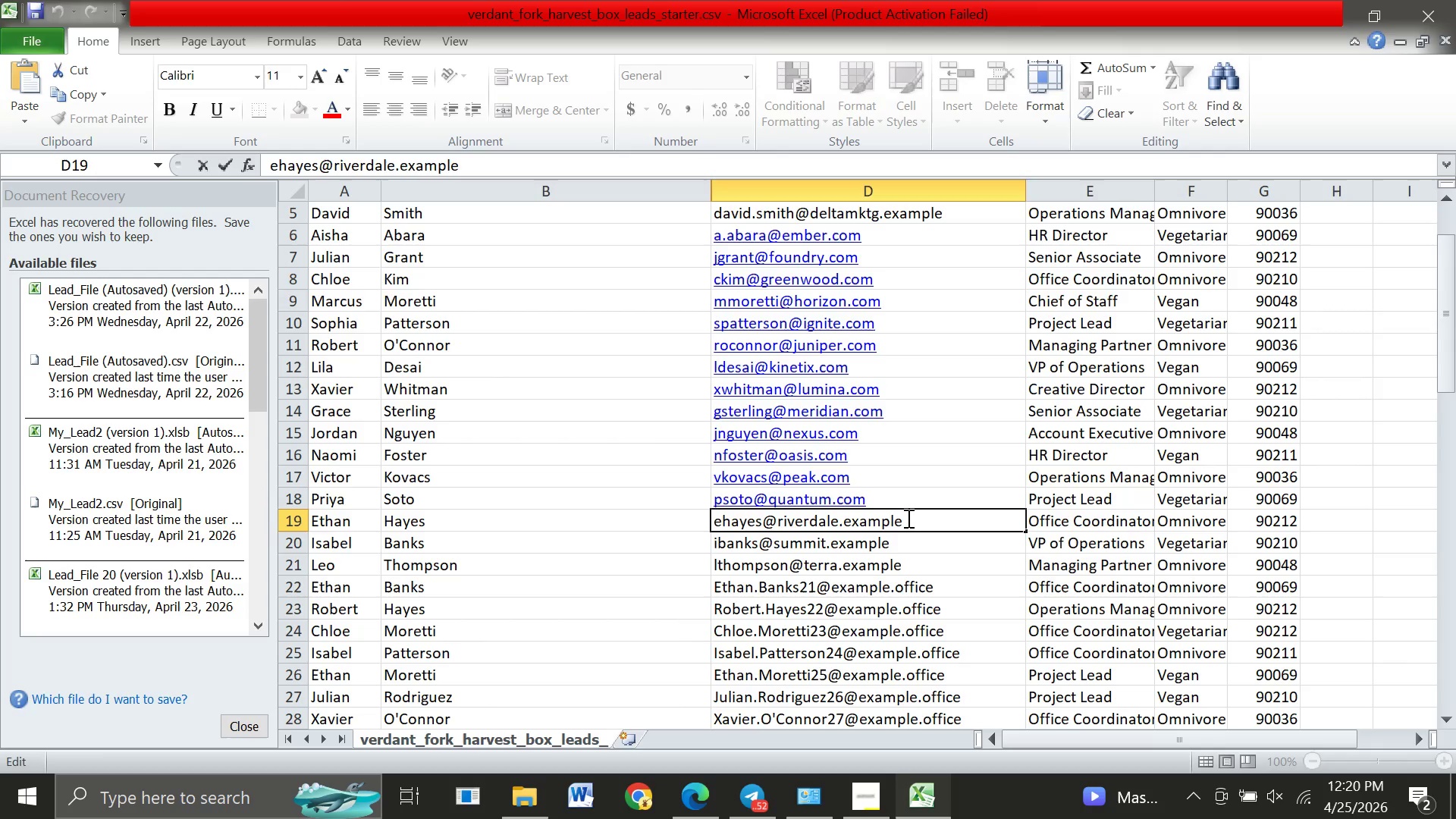 
left_click_drag(start_coordinate=[907, 518], to_coordinate=[846, 520])
 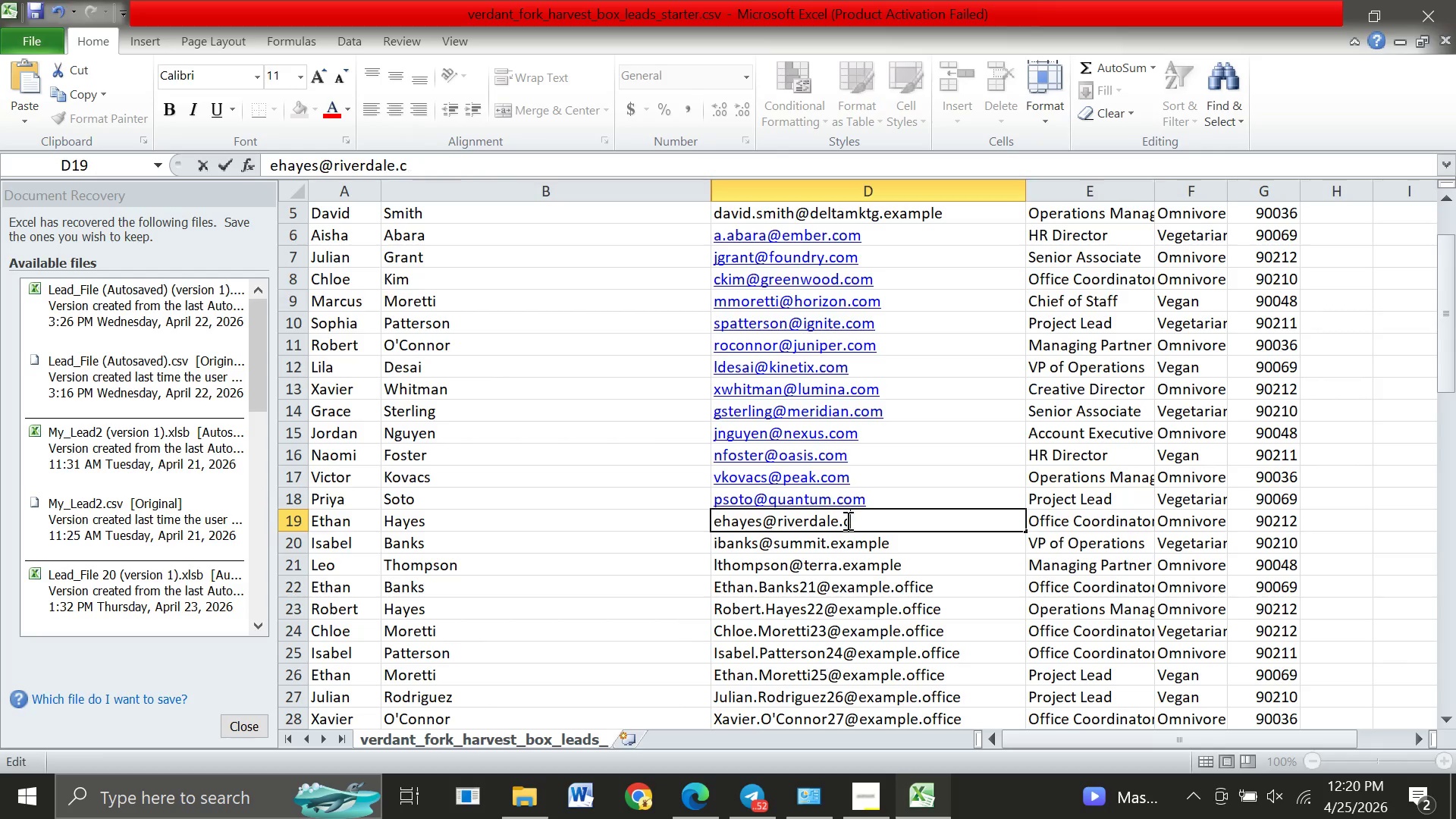 
type(com)
 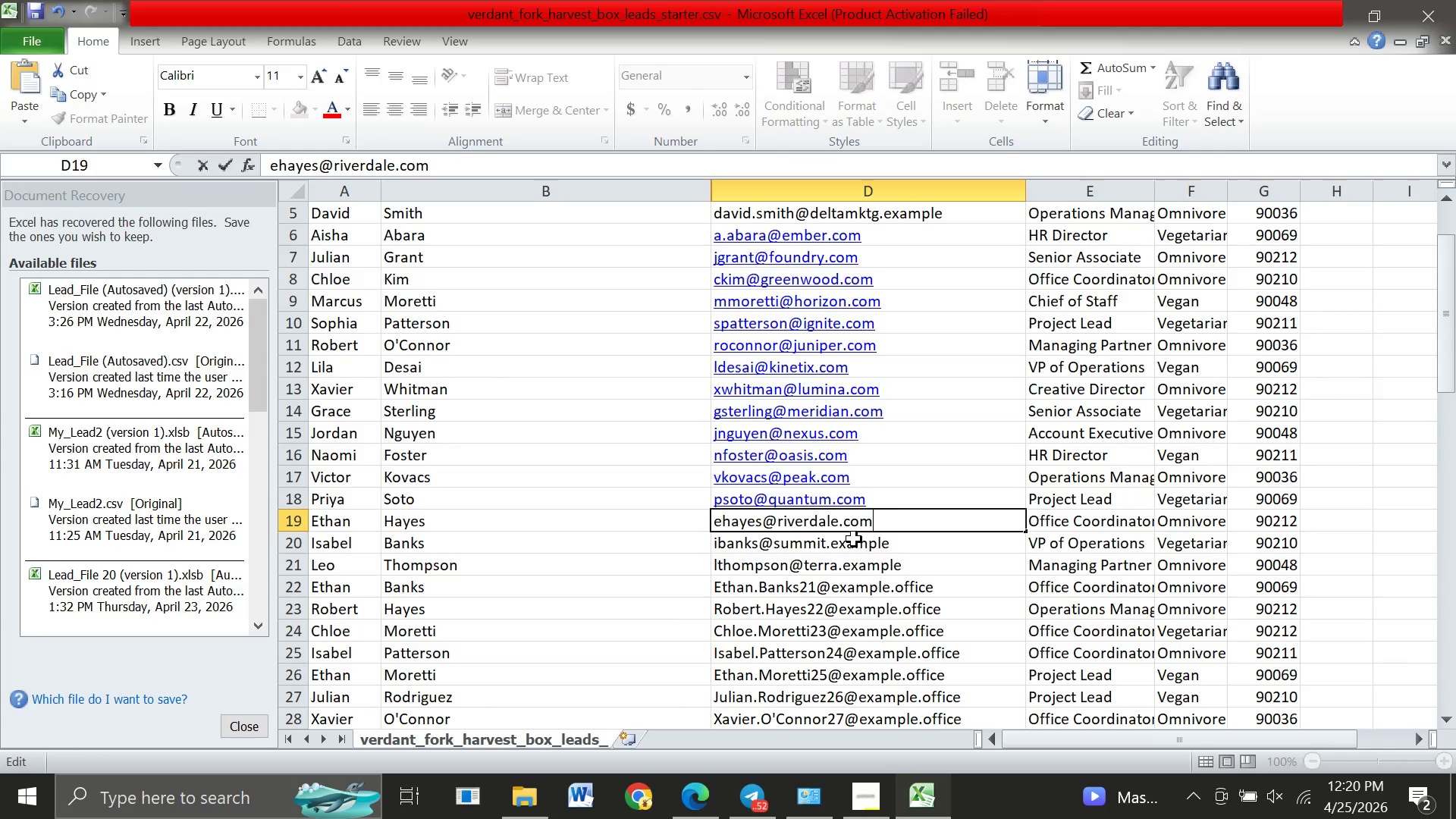 
left_click([854, 539])
 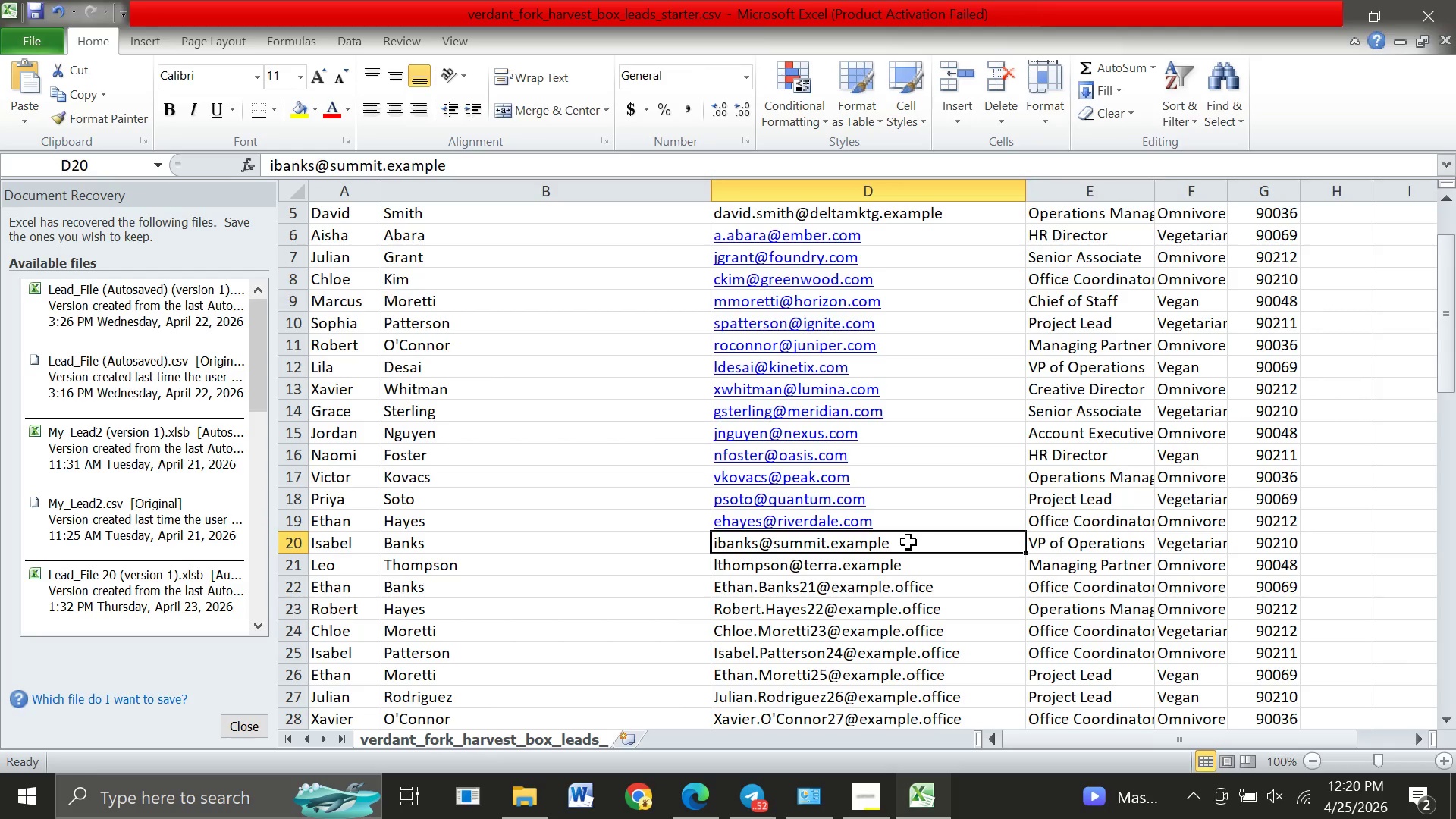 
double_click([908, 542])
 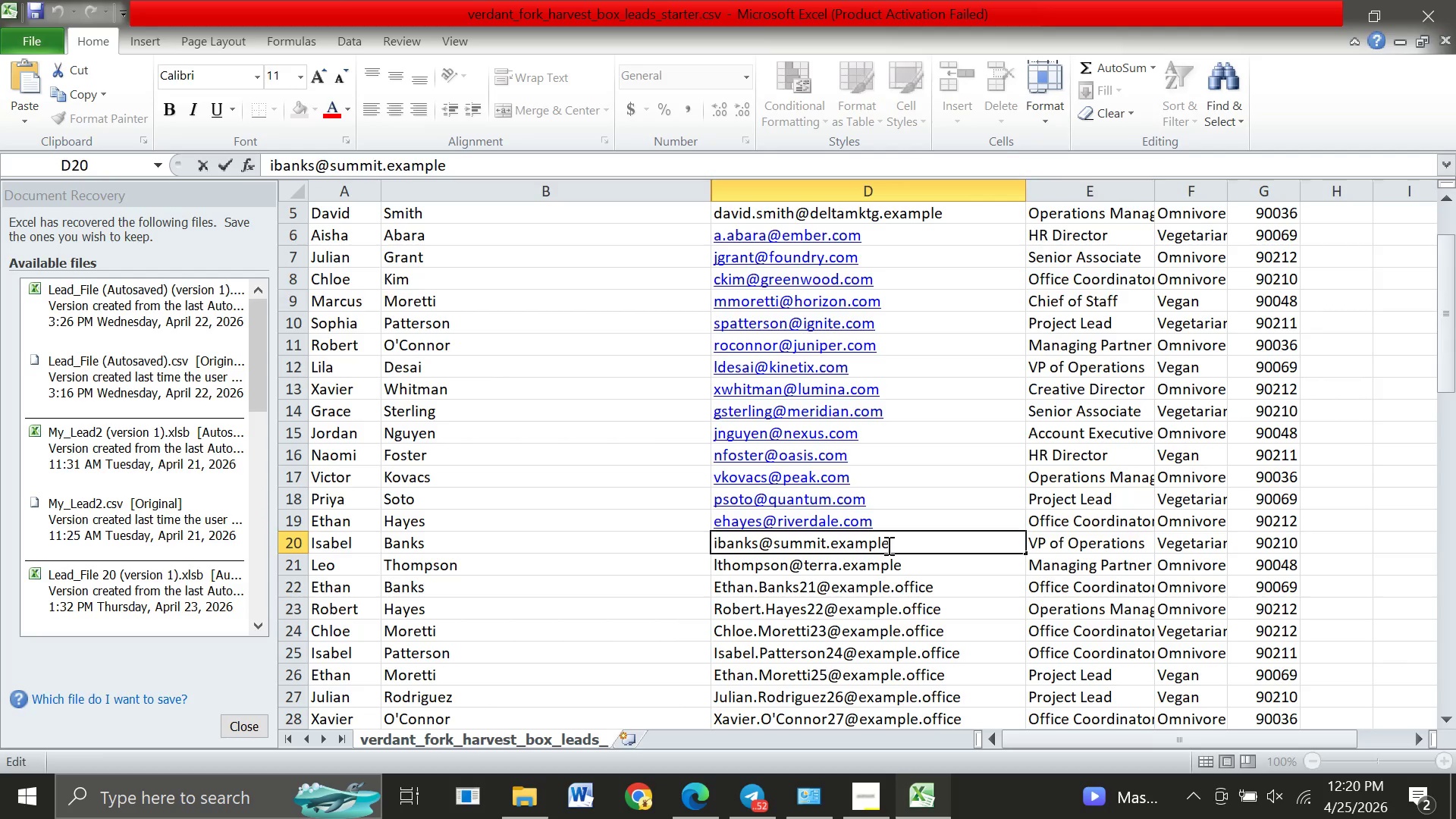 
left_click_drag(start_coordinate=[887, 545], to_coordinate=[834, 541])
 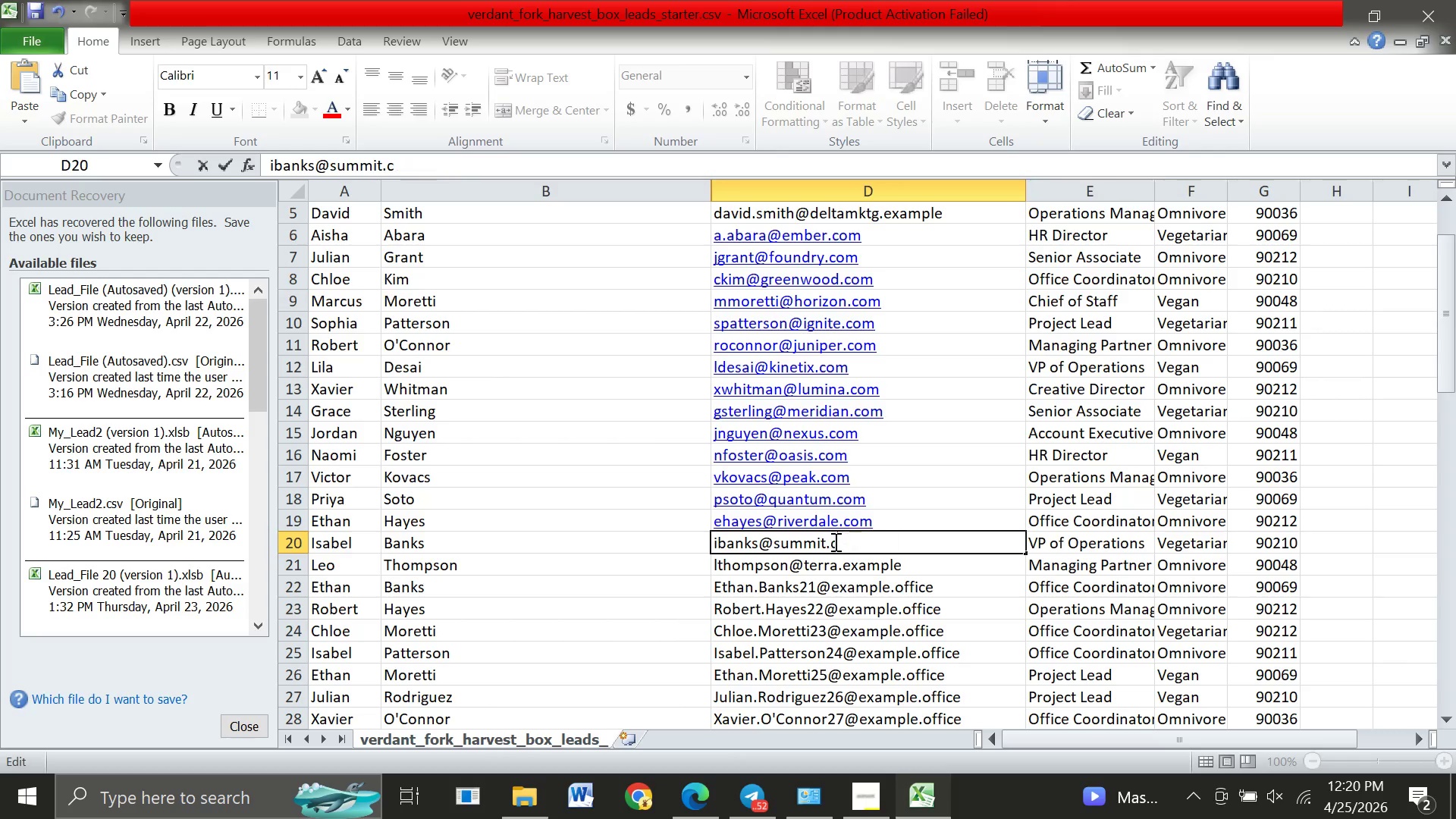 
type(com)
 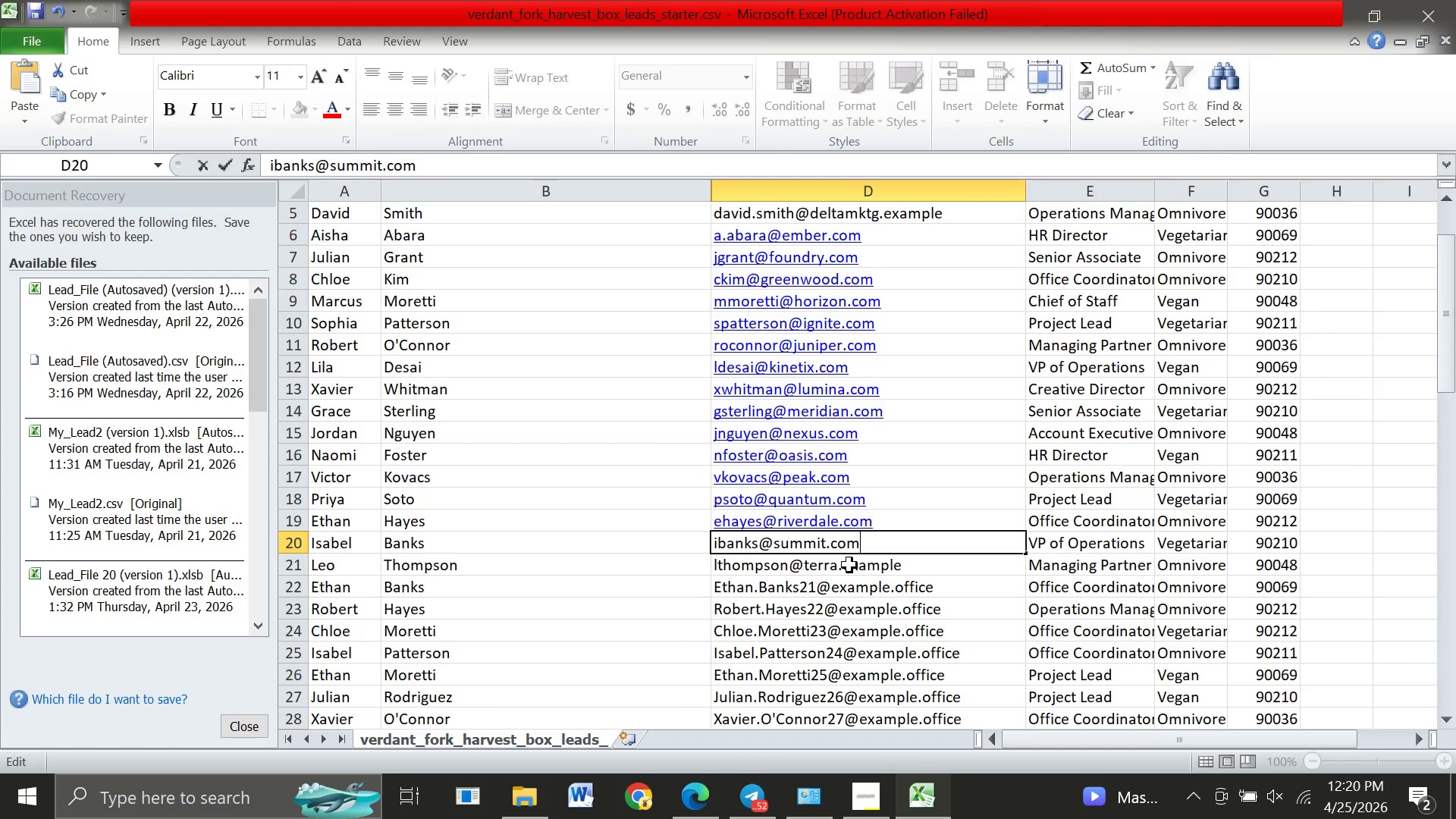 
left_click([849, 565])
 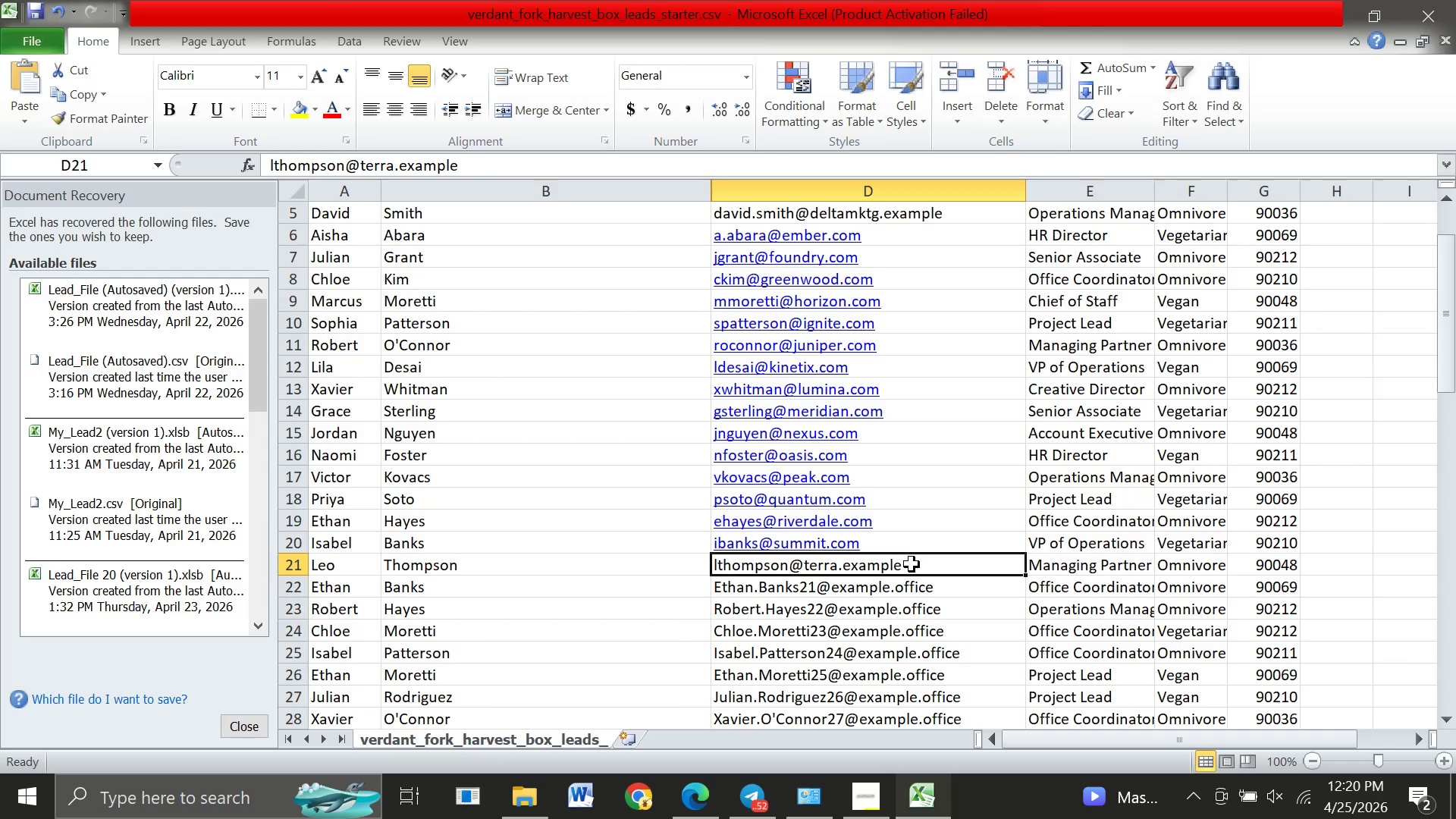 
double_click([912, 564])
 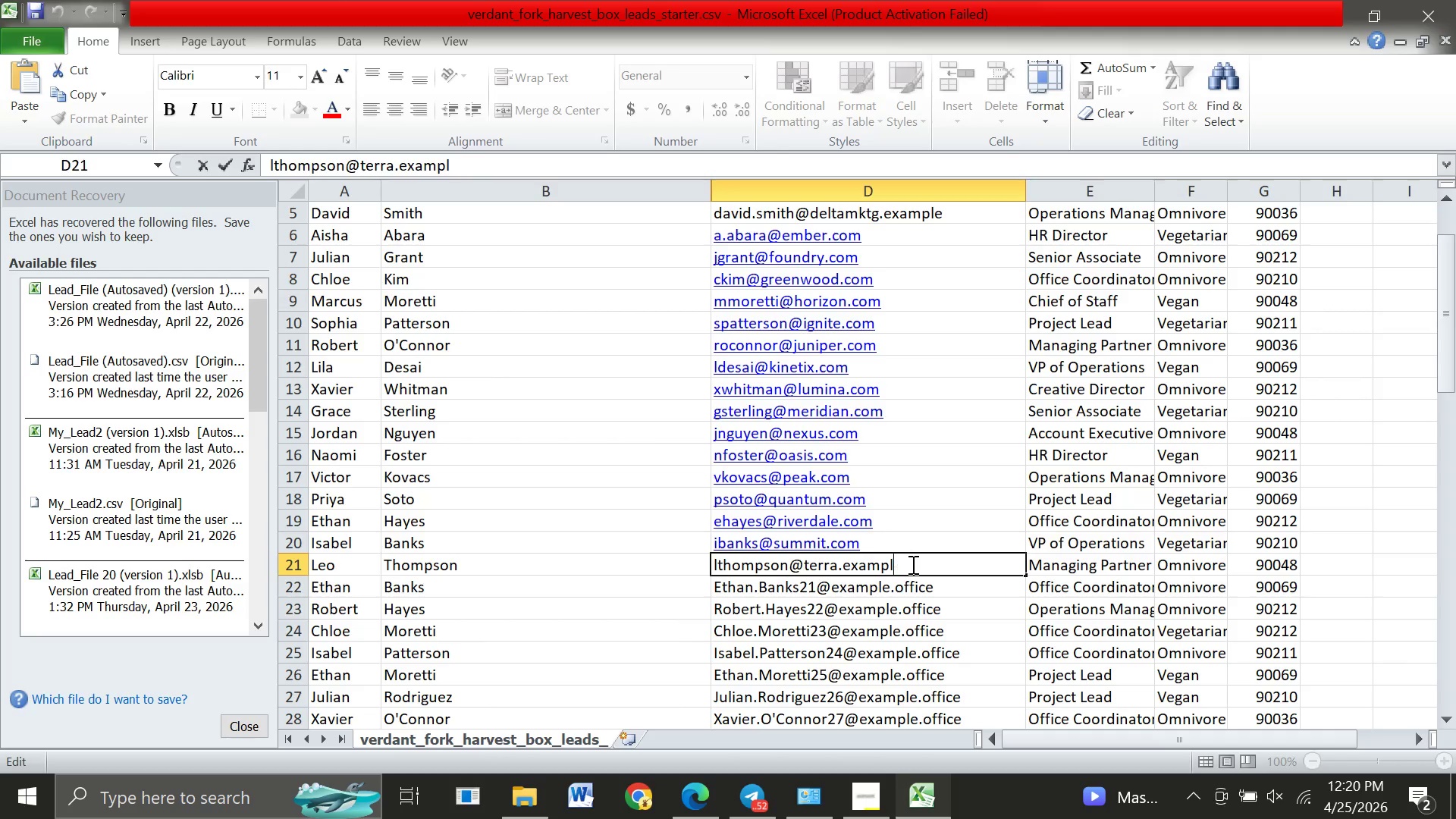 
key(Backspace)
key(Backspace)
key(Backspace)
key(Backspace)
key(Backspace)
key(Backspace)
key(Backspace)
type(com)
 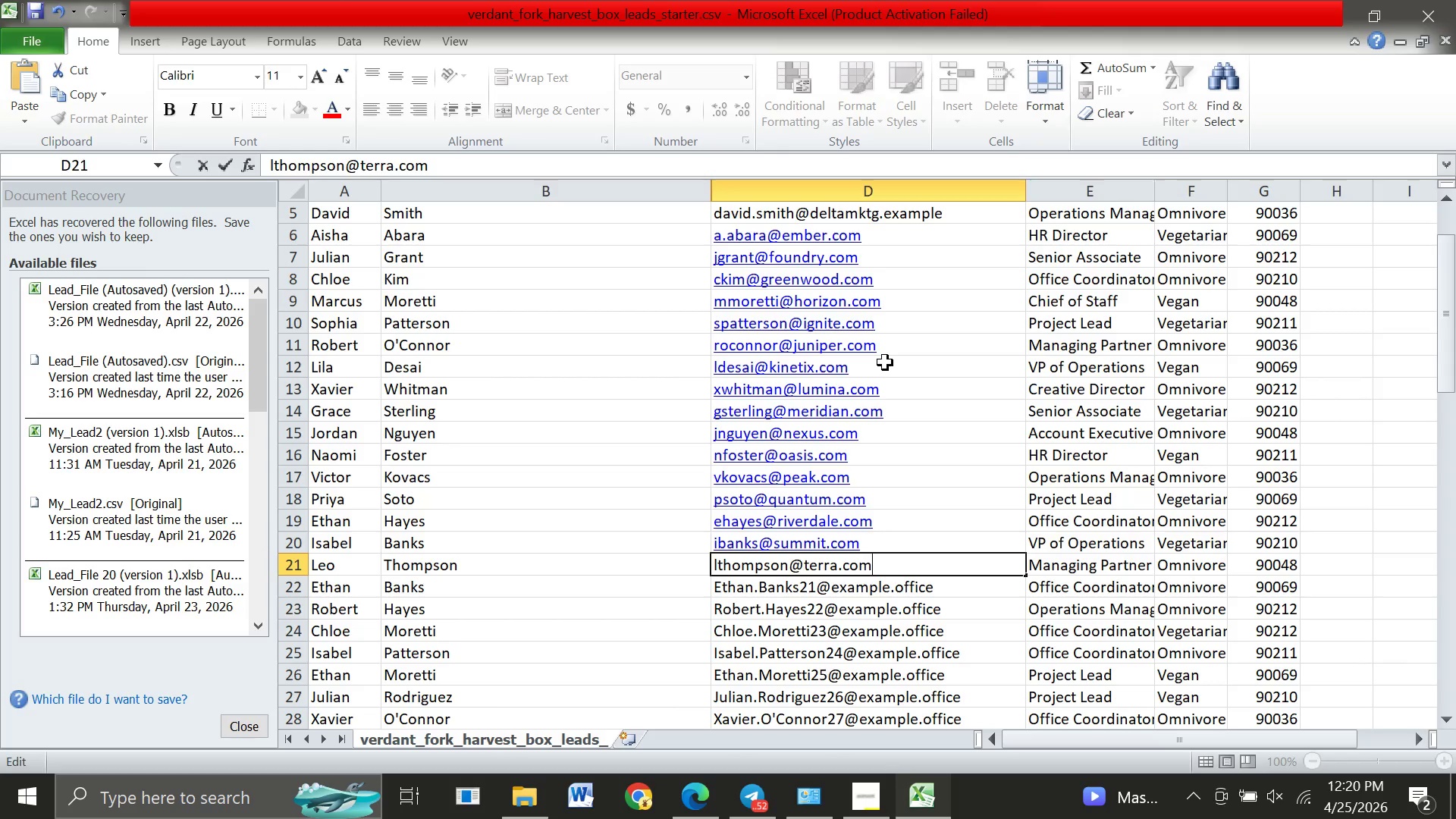 
scroll: coordinate [885, 362], scroll_direction: up, amount: 2.0
 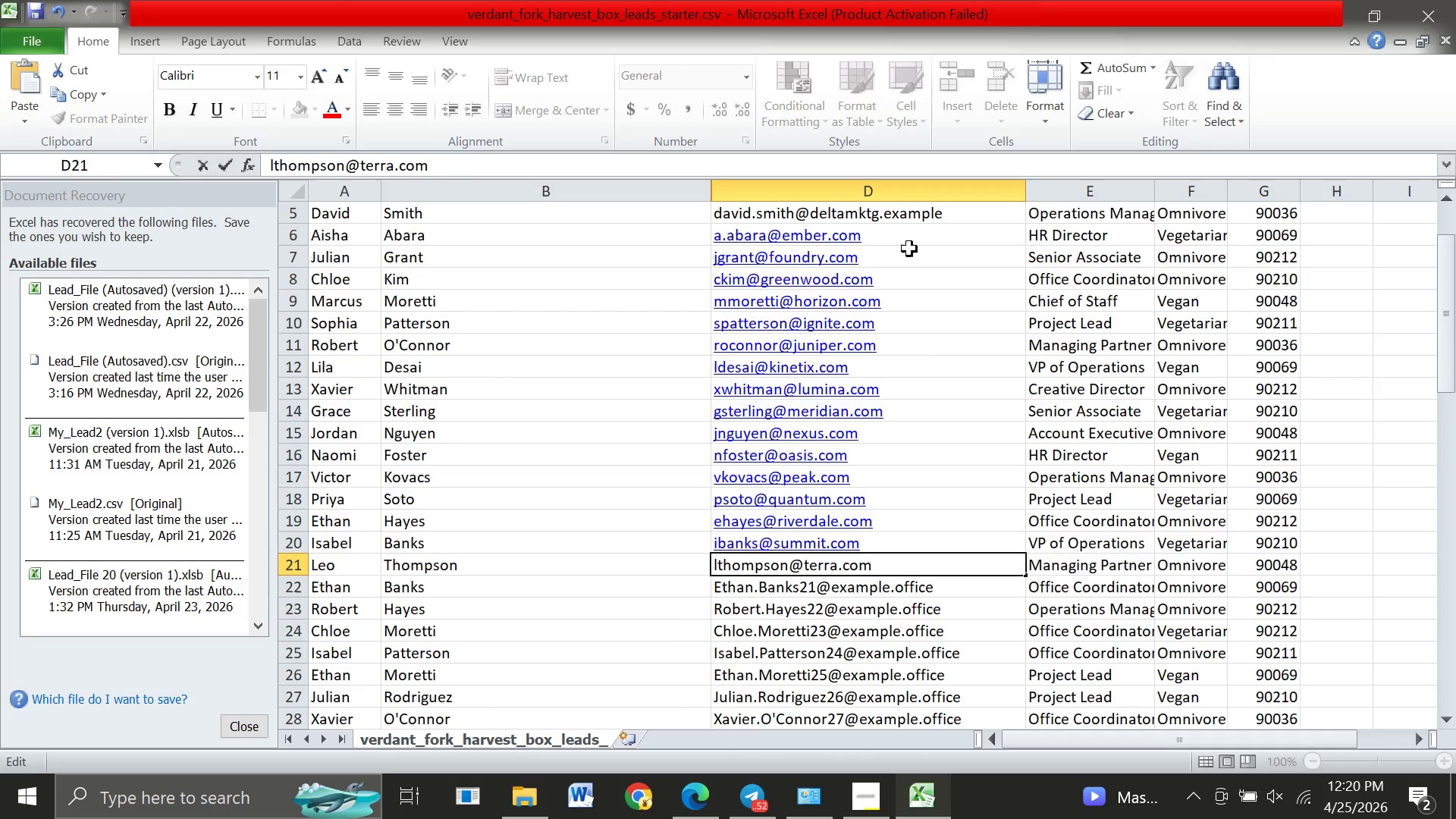 
left_click([909, 249])
 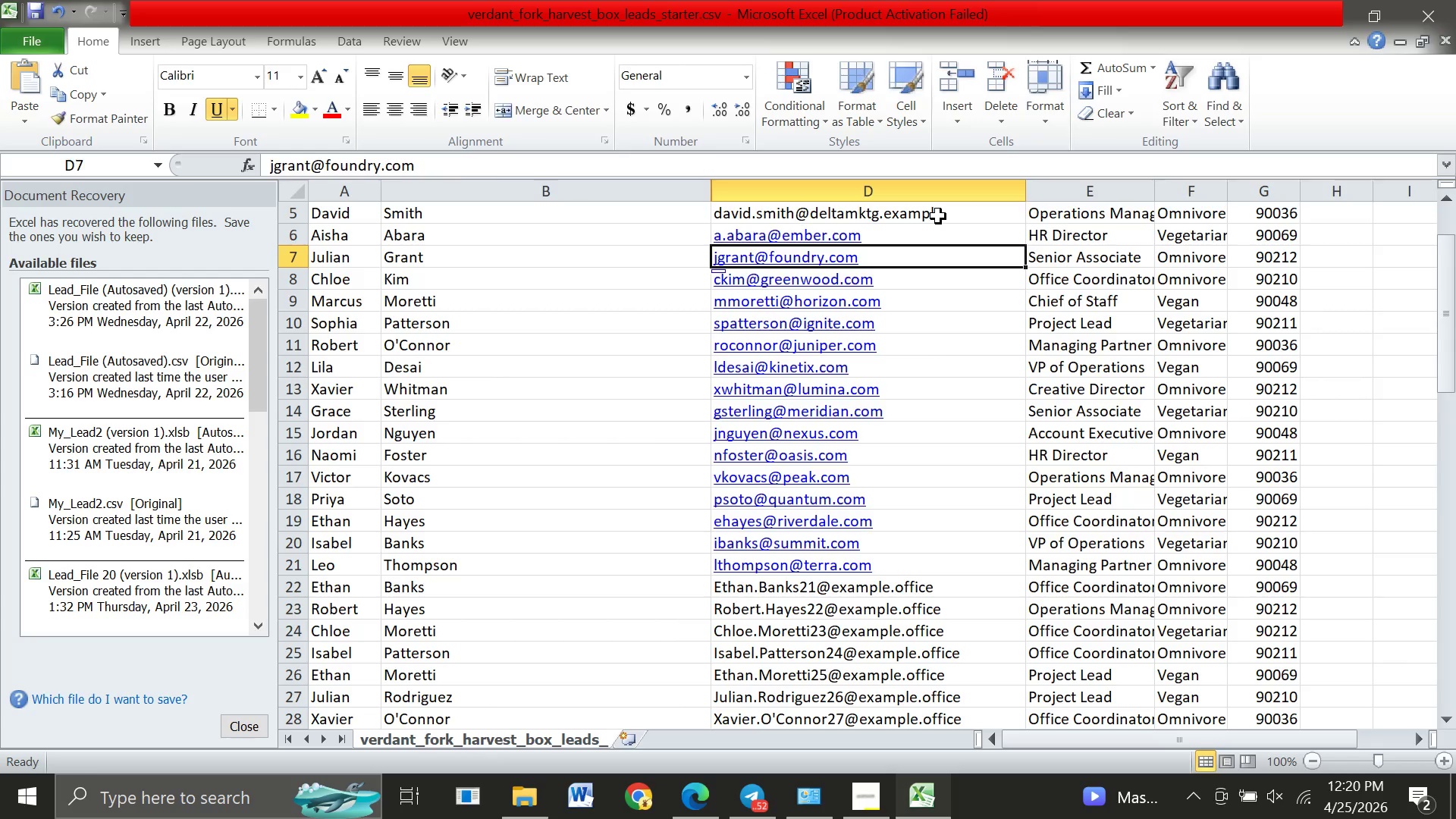 
left_click([938, 216])
 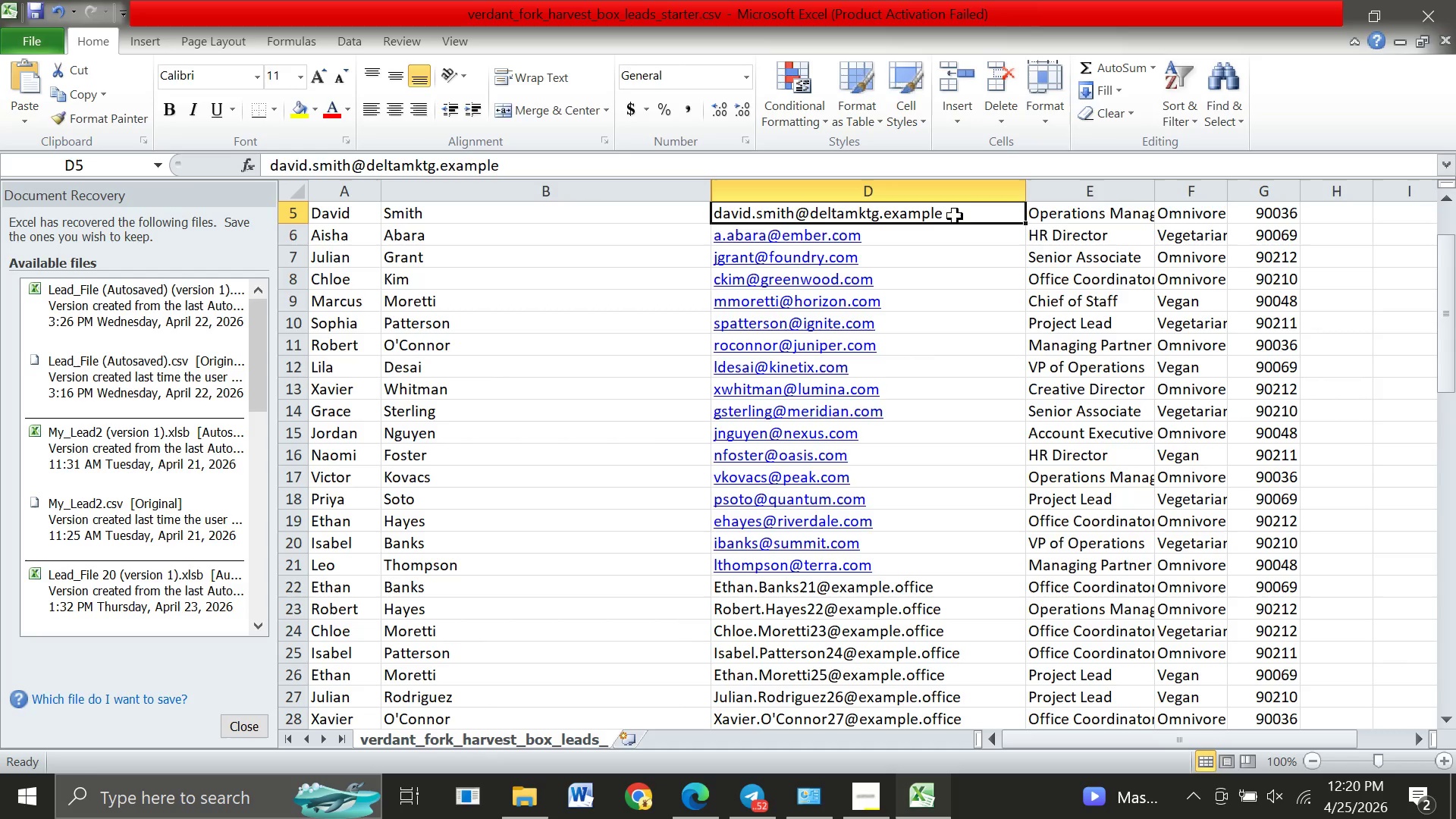 
left_click([952, 216])
 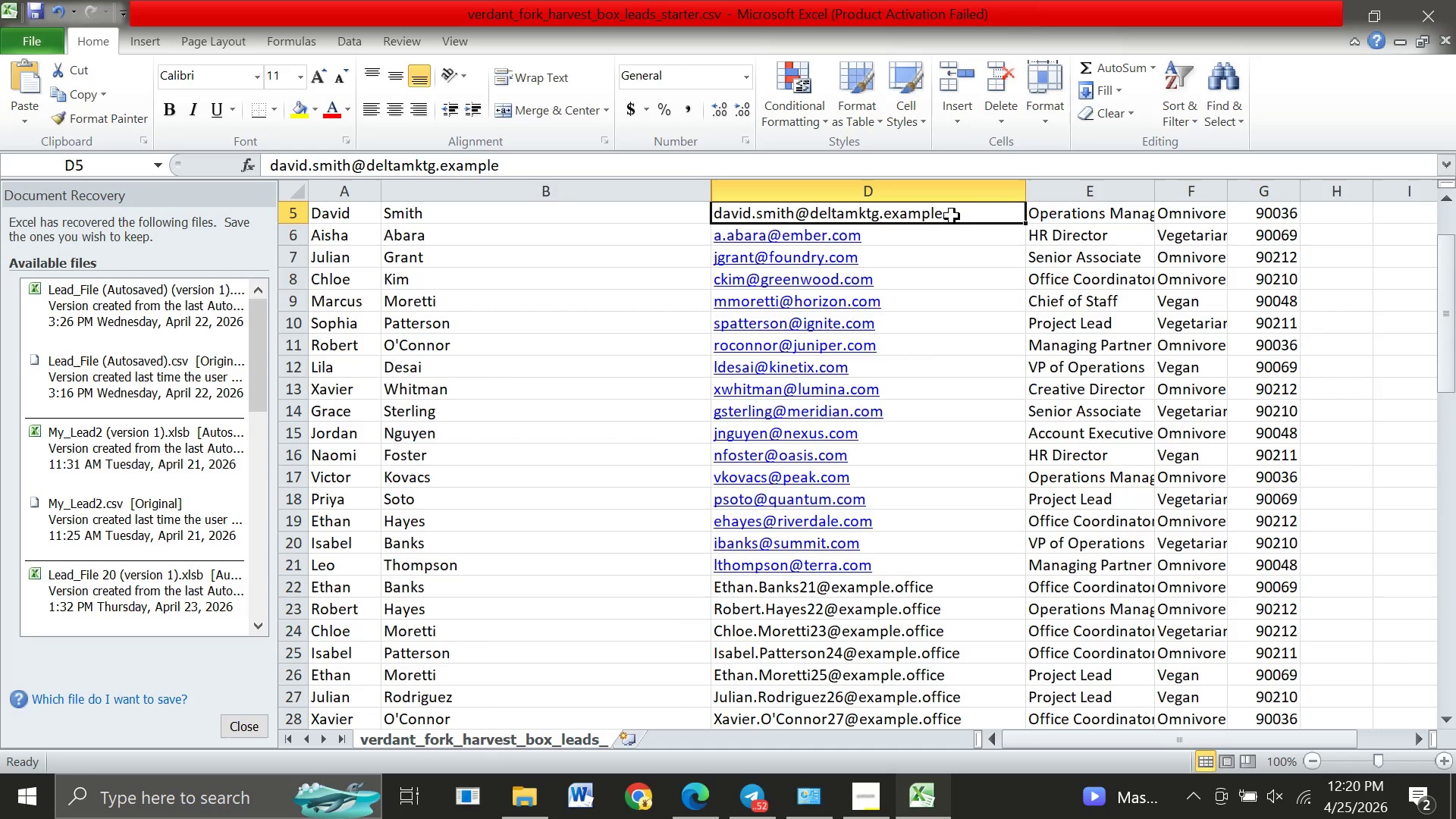 
left_click([952, 216])
 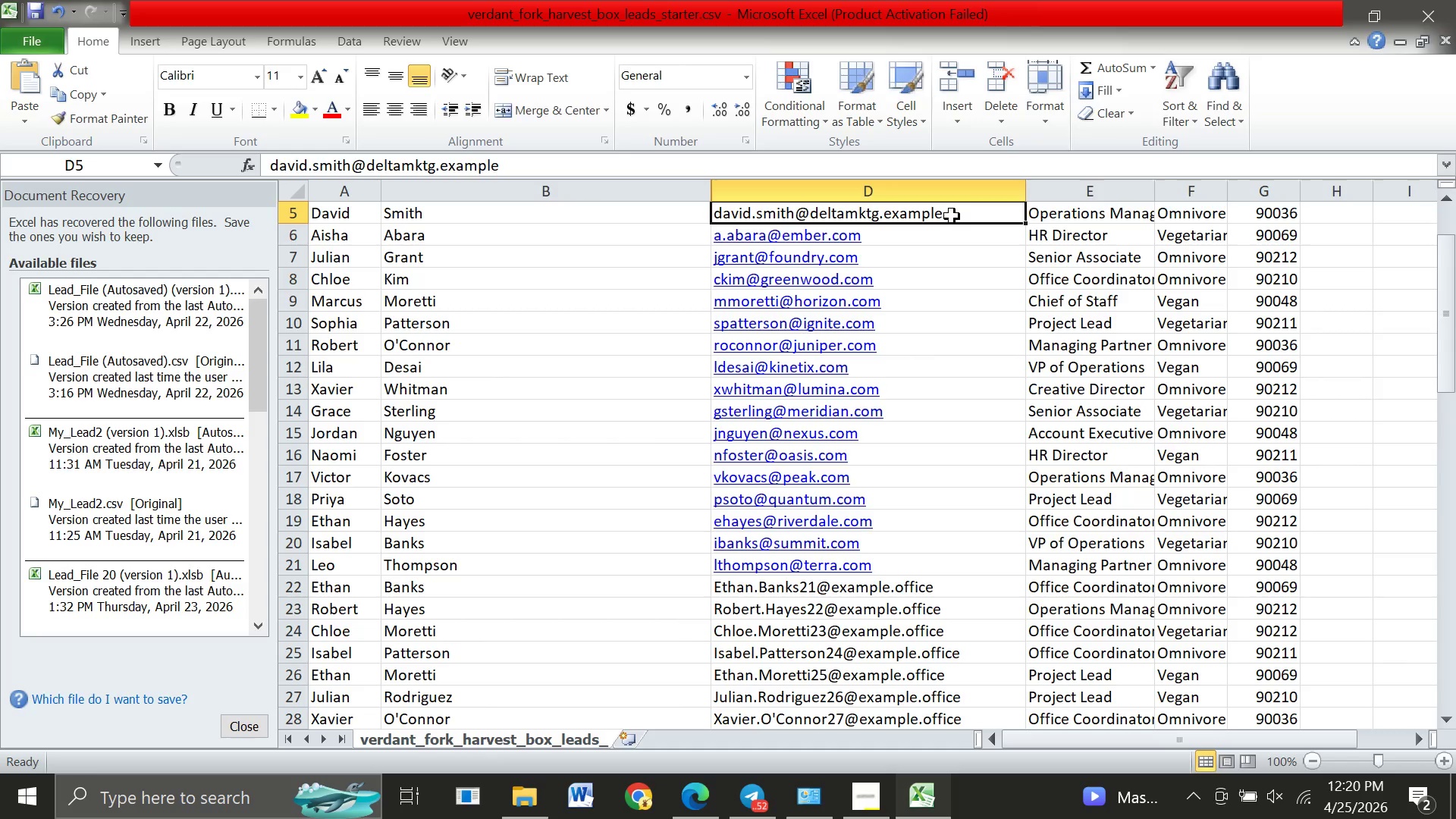 
left_click([952, 216])
 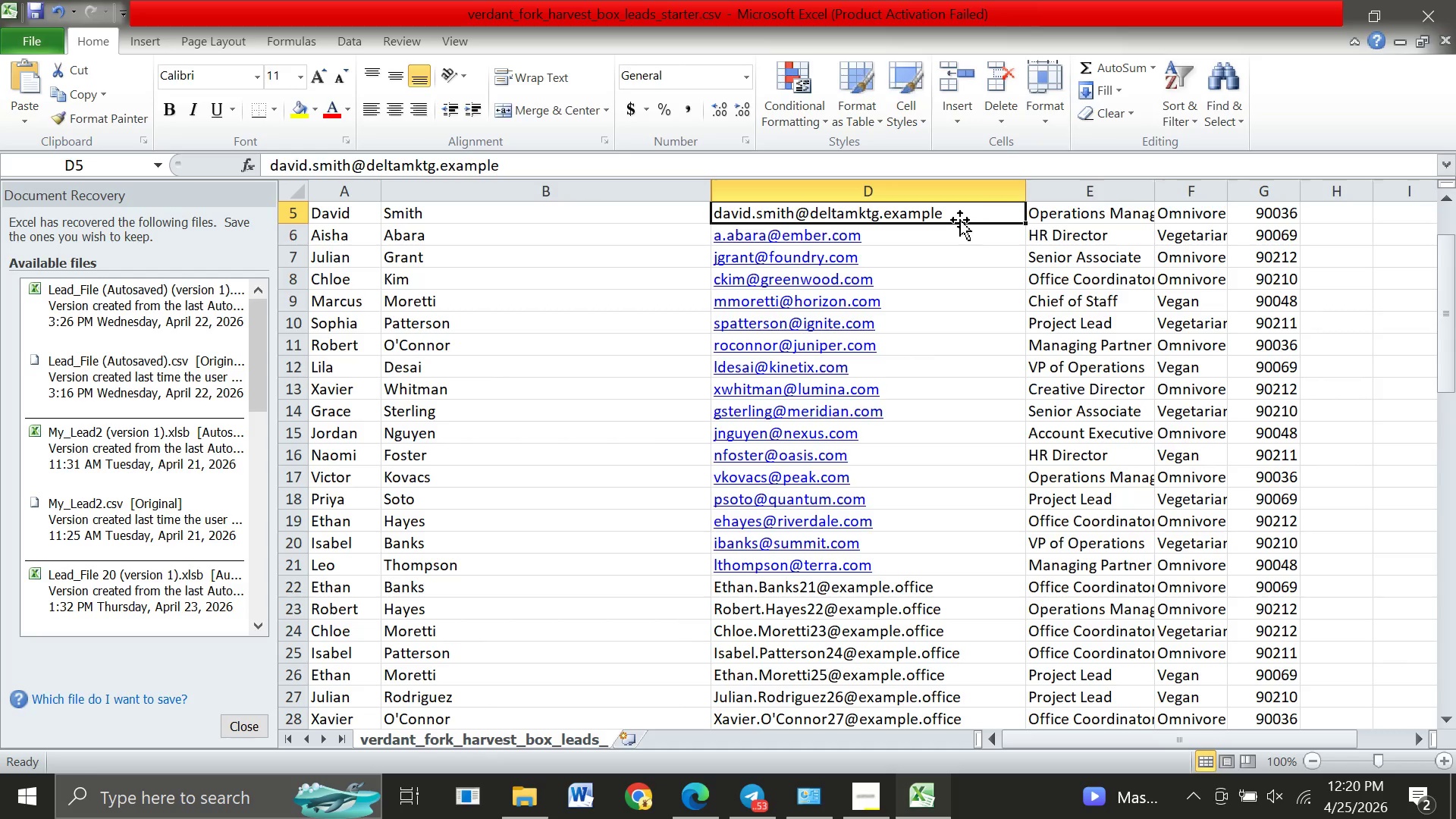 
left_click([960, 220])
 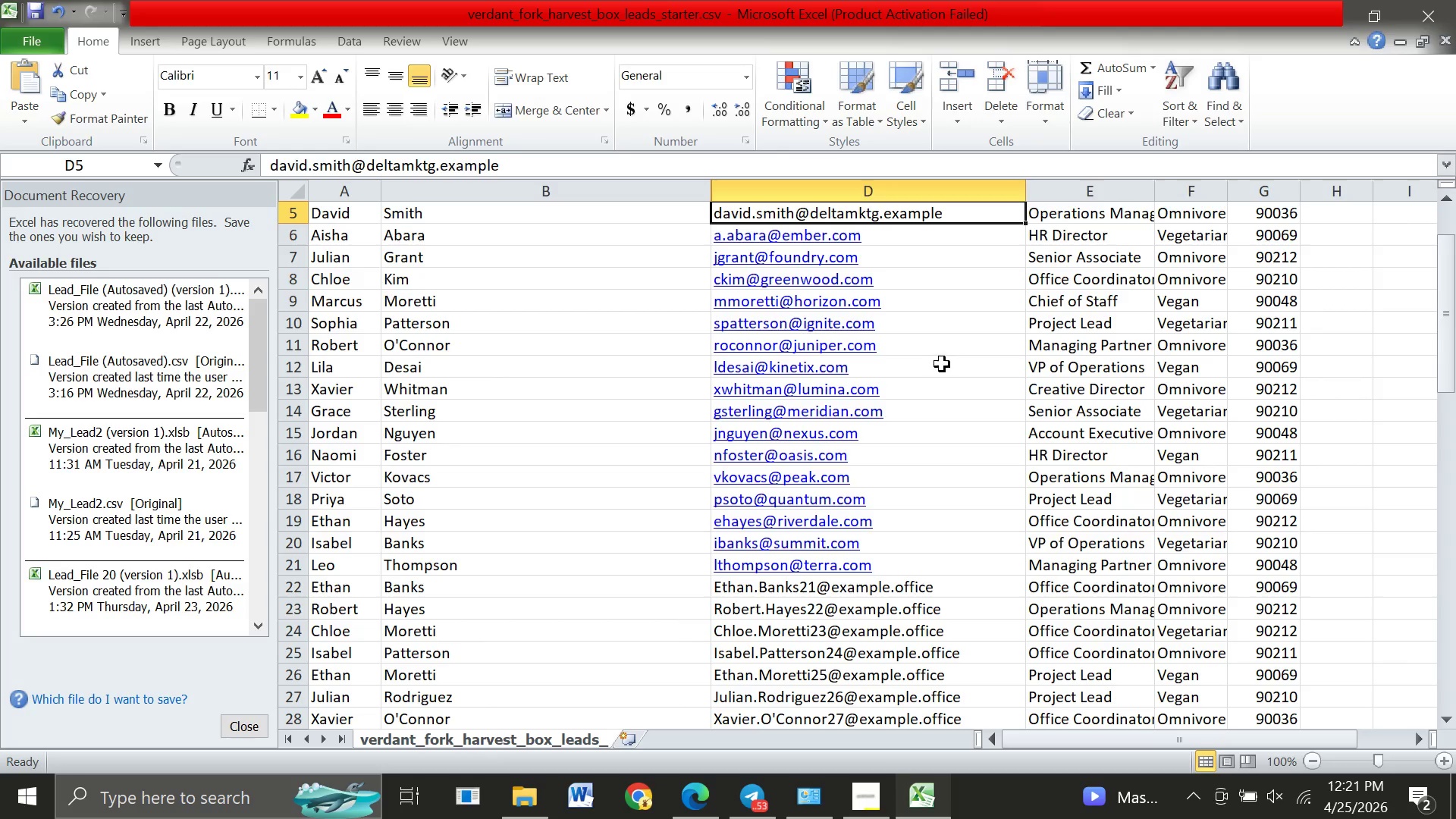 
left_click([943, 352])
 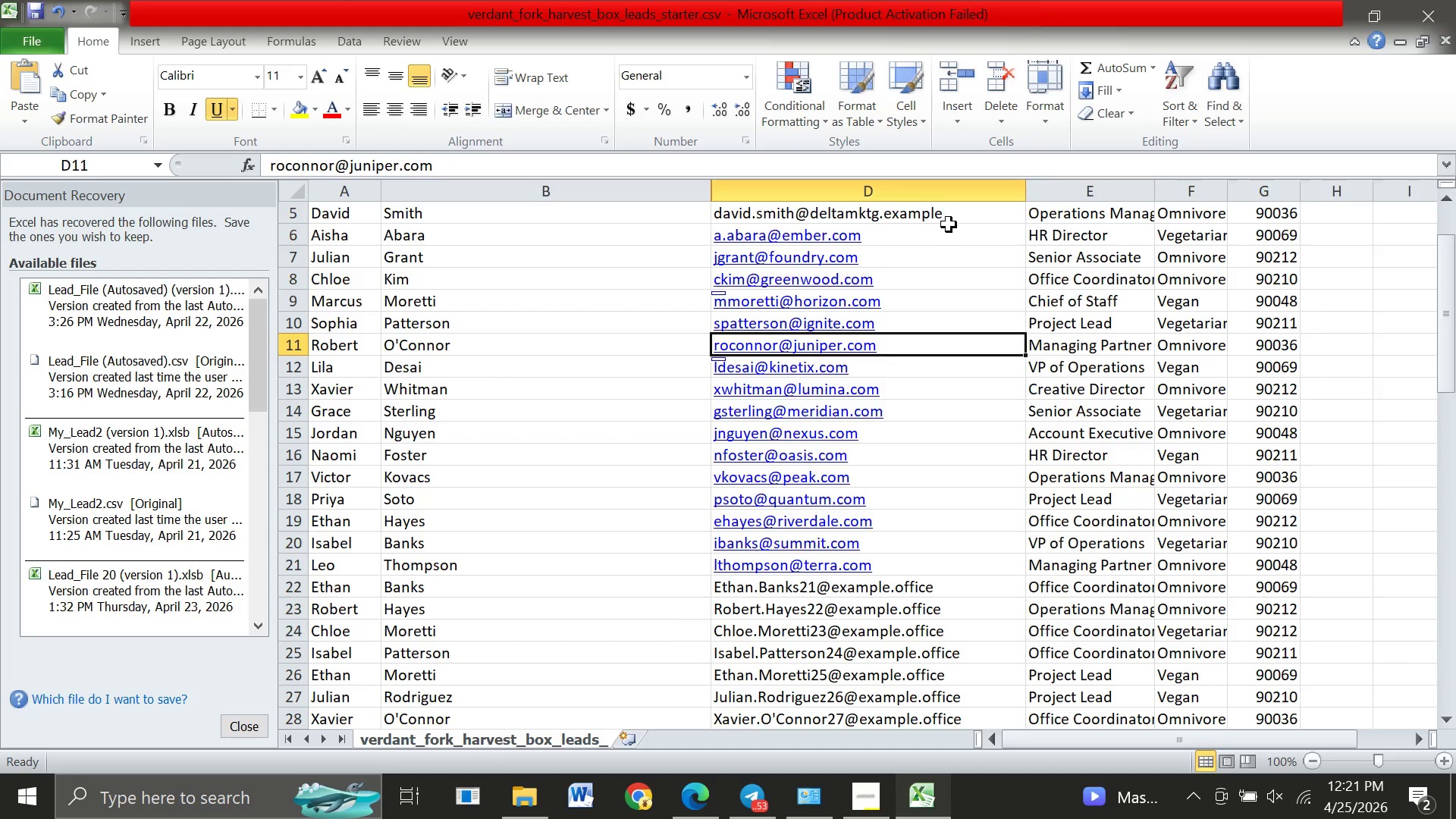 
left_click([949, 224])
 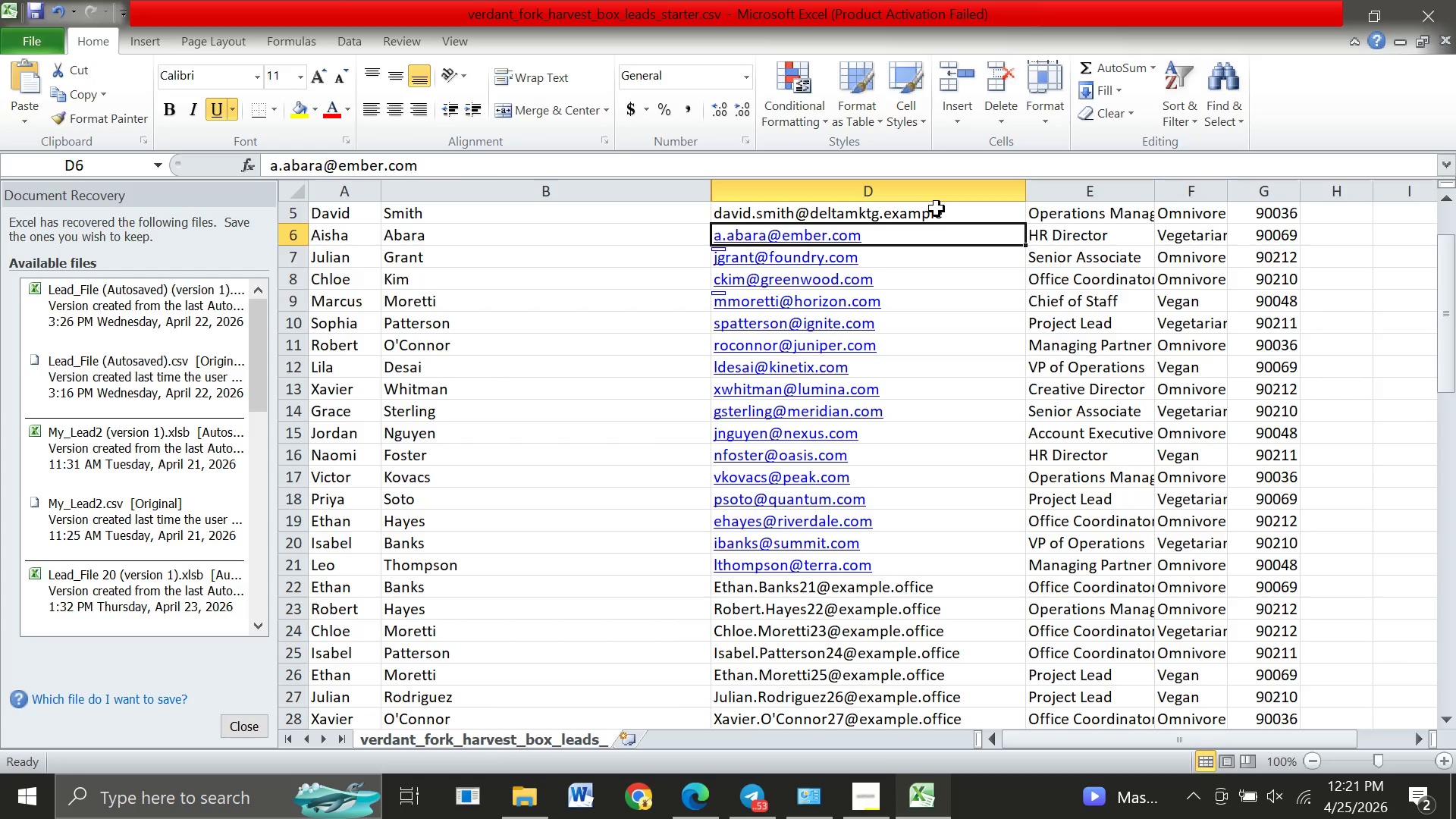 
left_click([937, 209])
 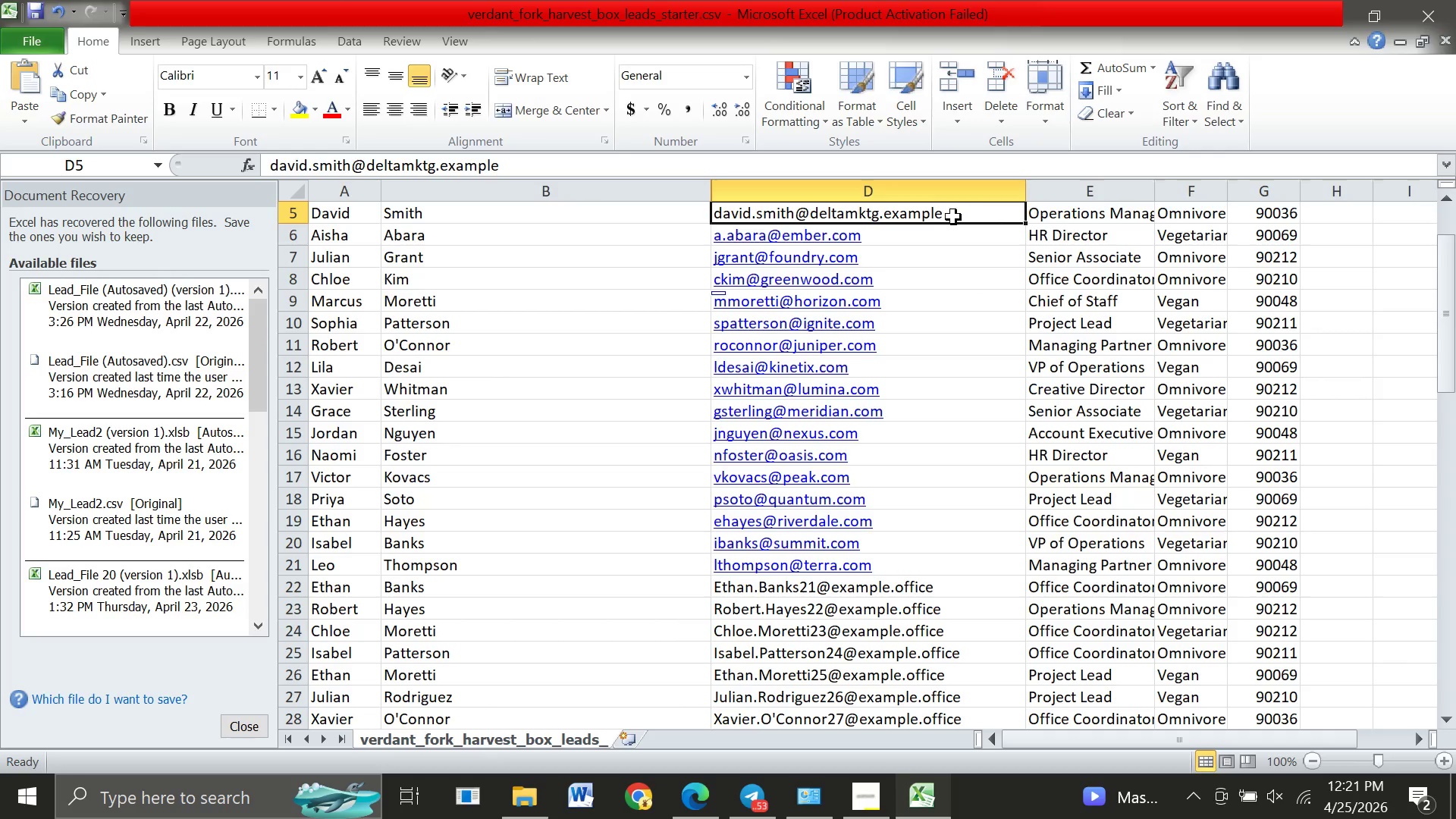 
double_click([953, 217])
 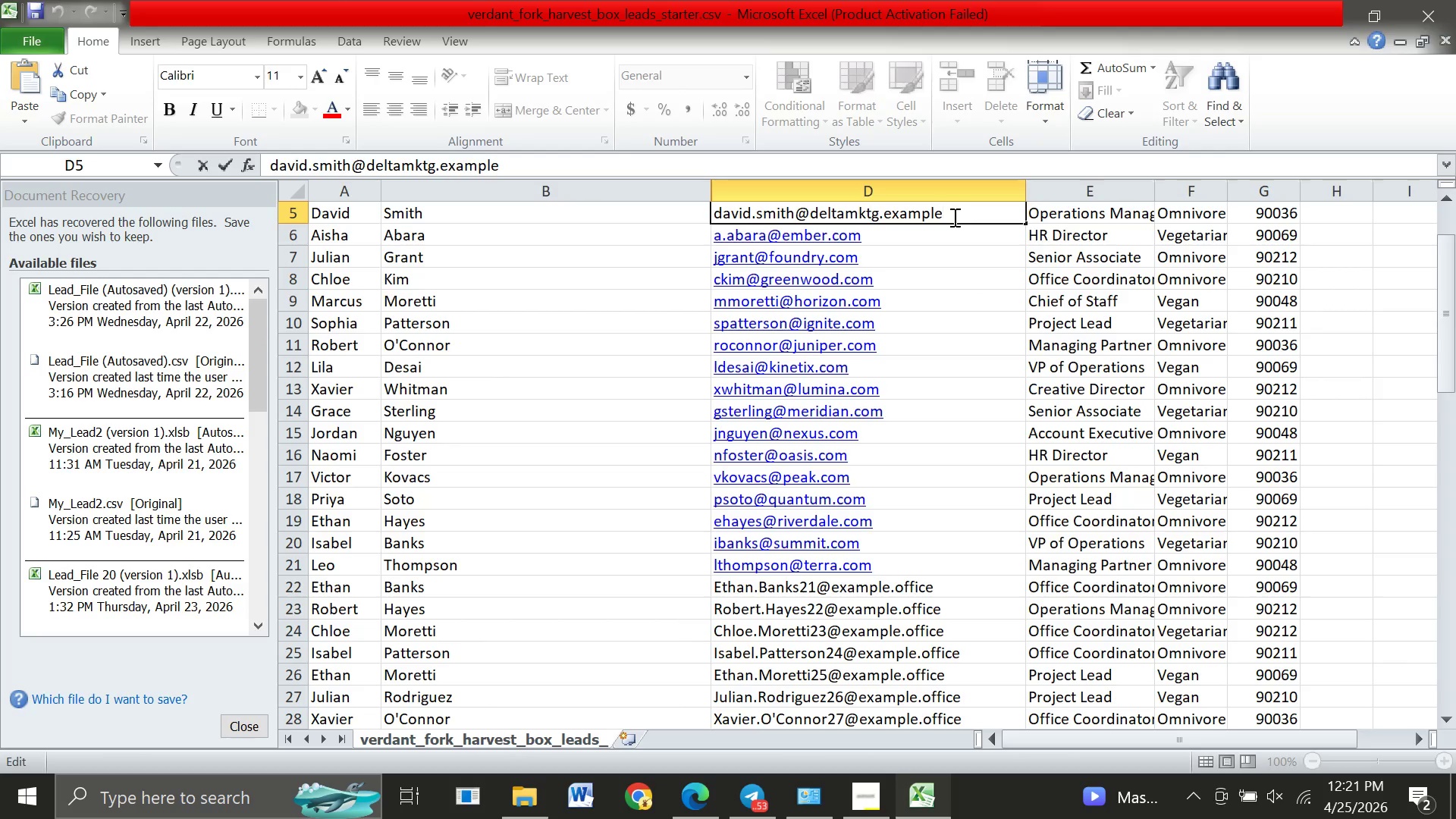 
left_click_drag(start_coordinate=[953, 217], to_coordinate=[887, 217])
 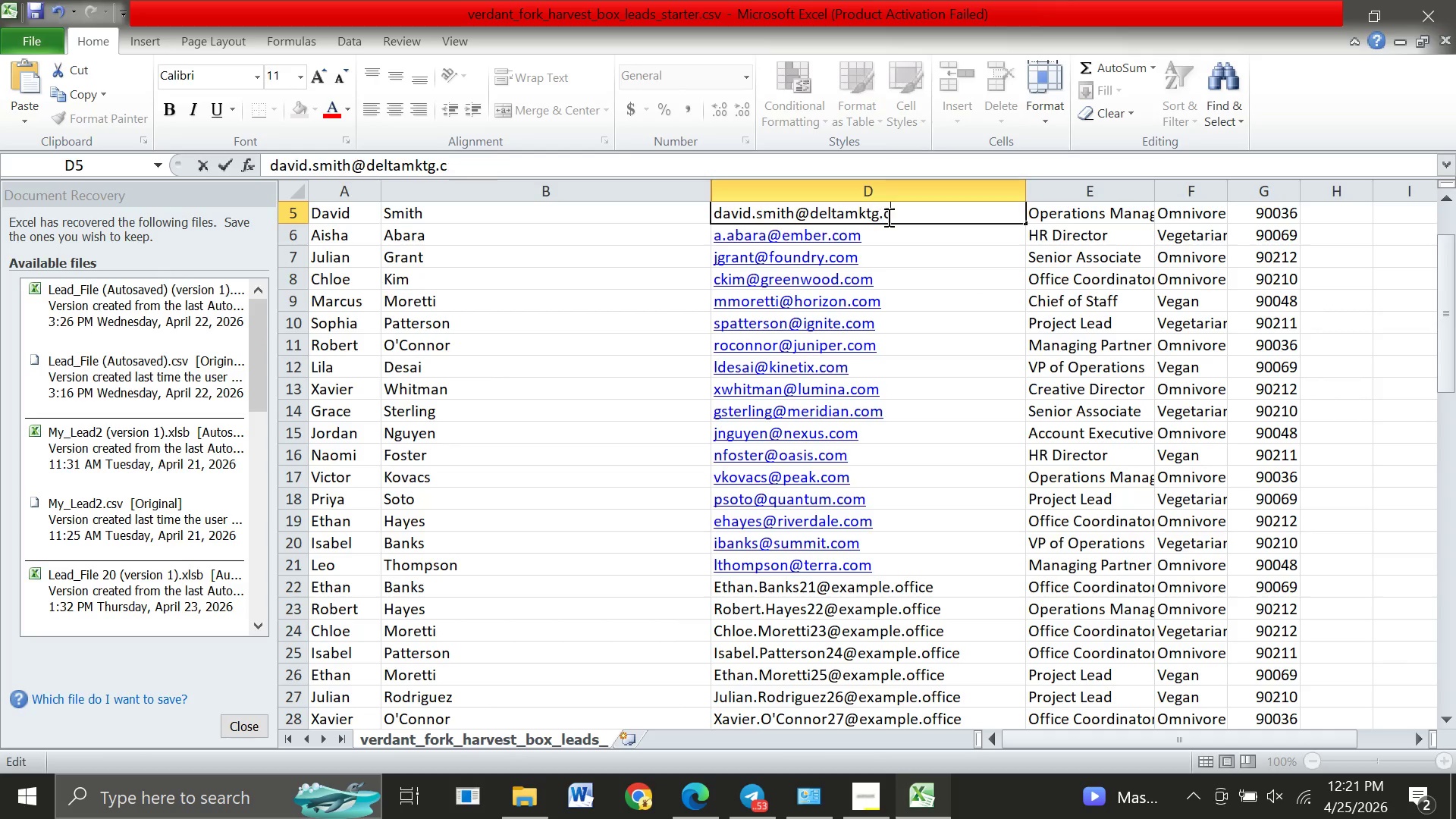 
type(com)
 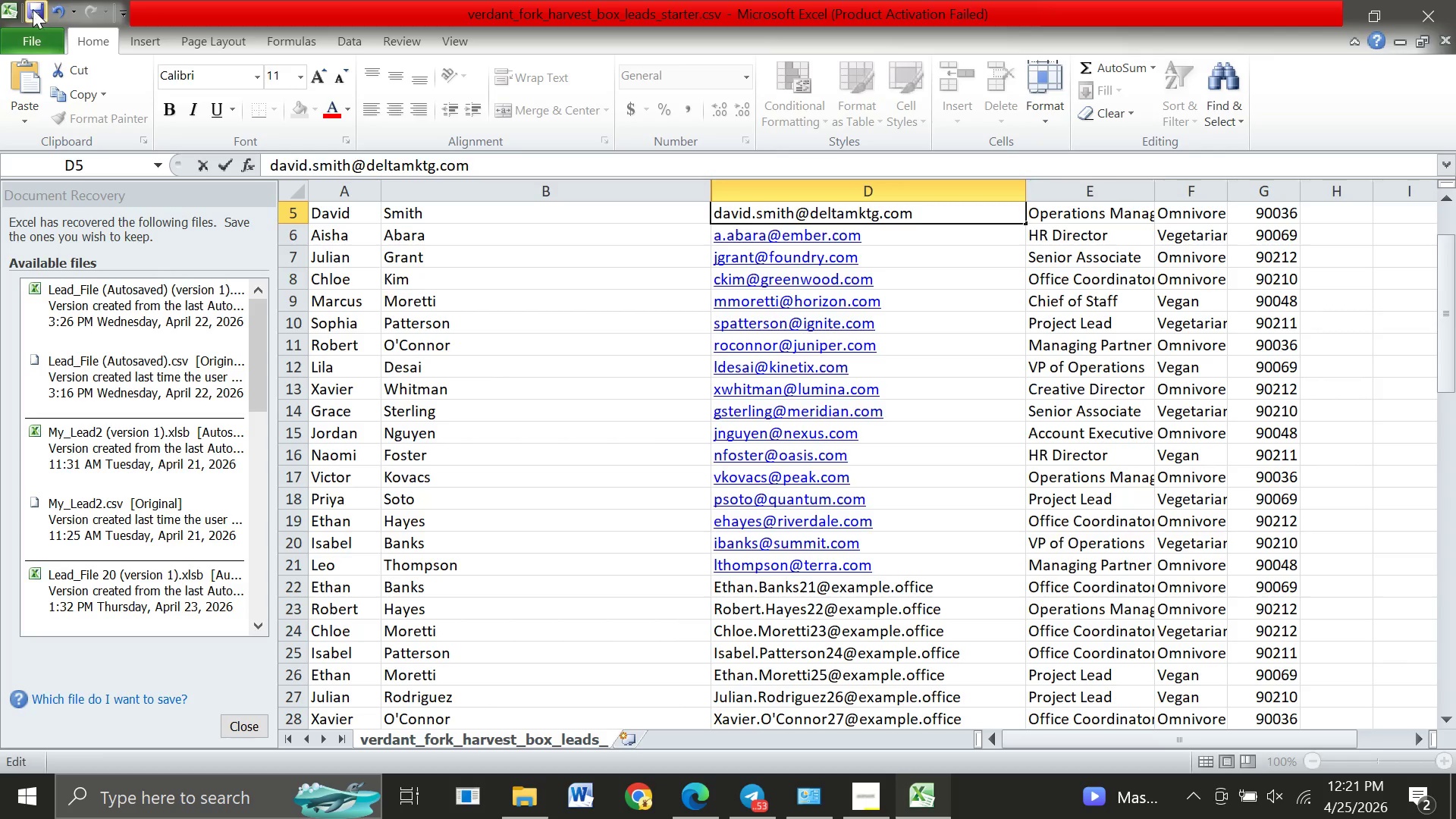 
left_click([33, 8])
 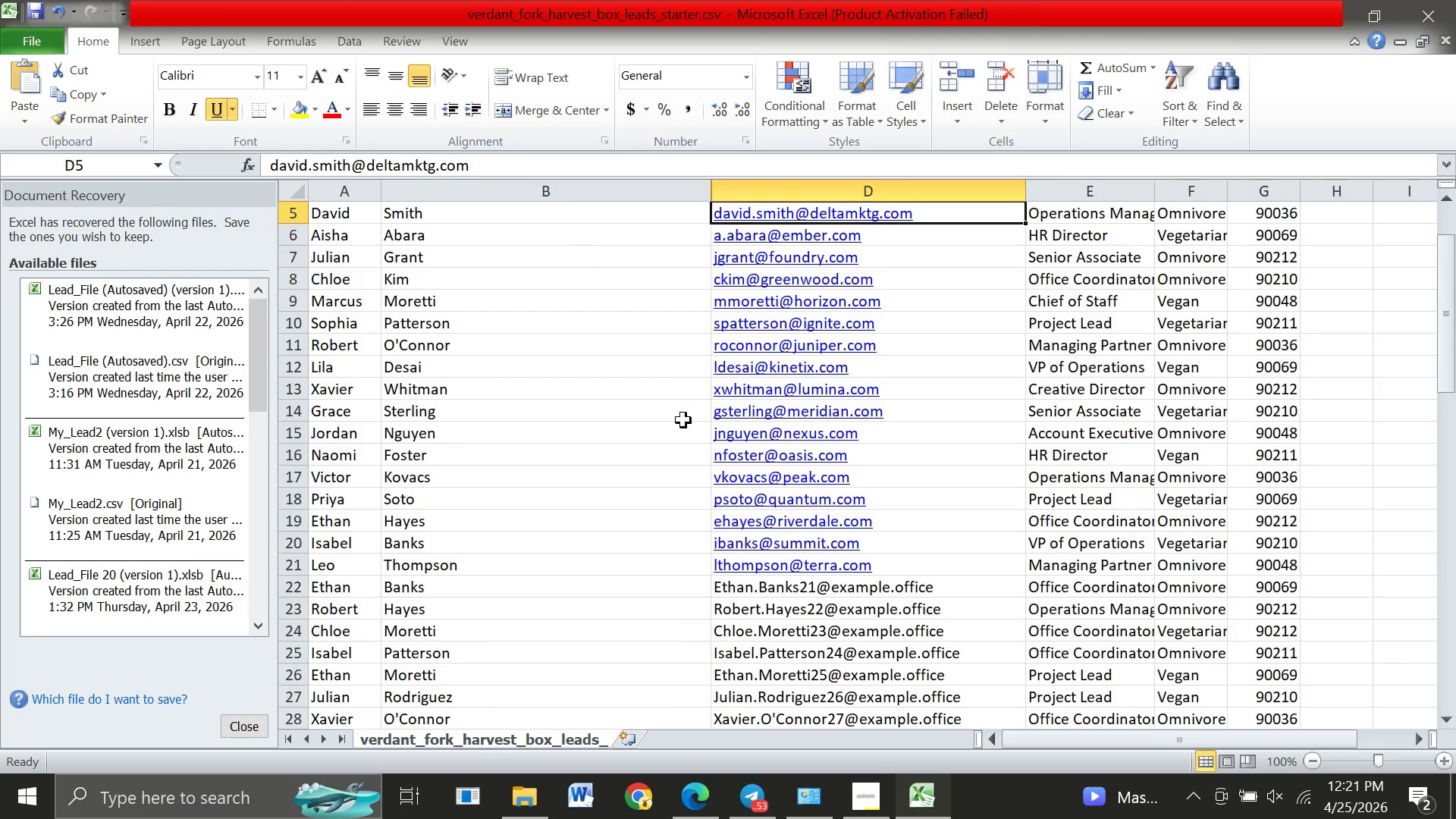 
scroll: coordinate [683, 420], scroll_direction: down, amount: 13.0
 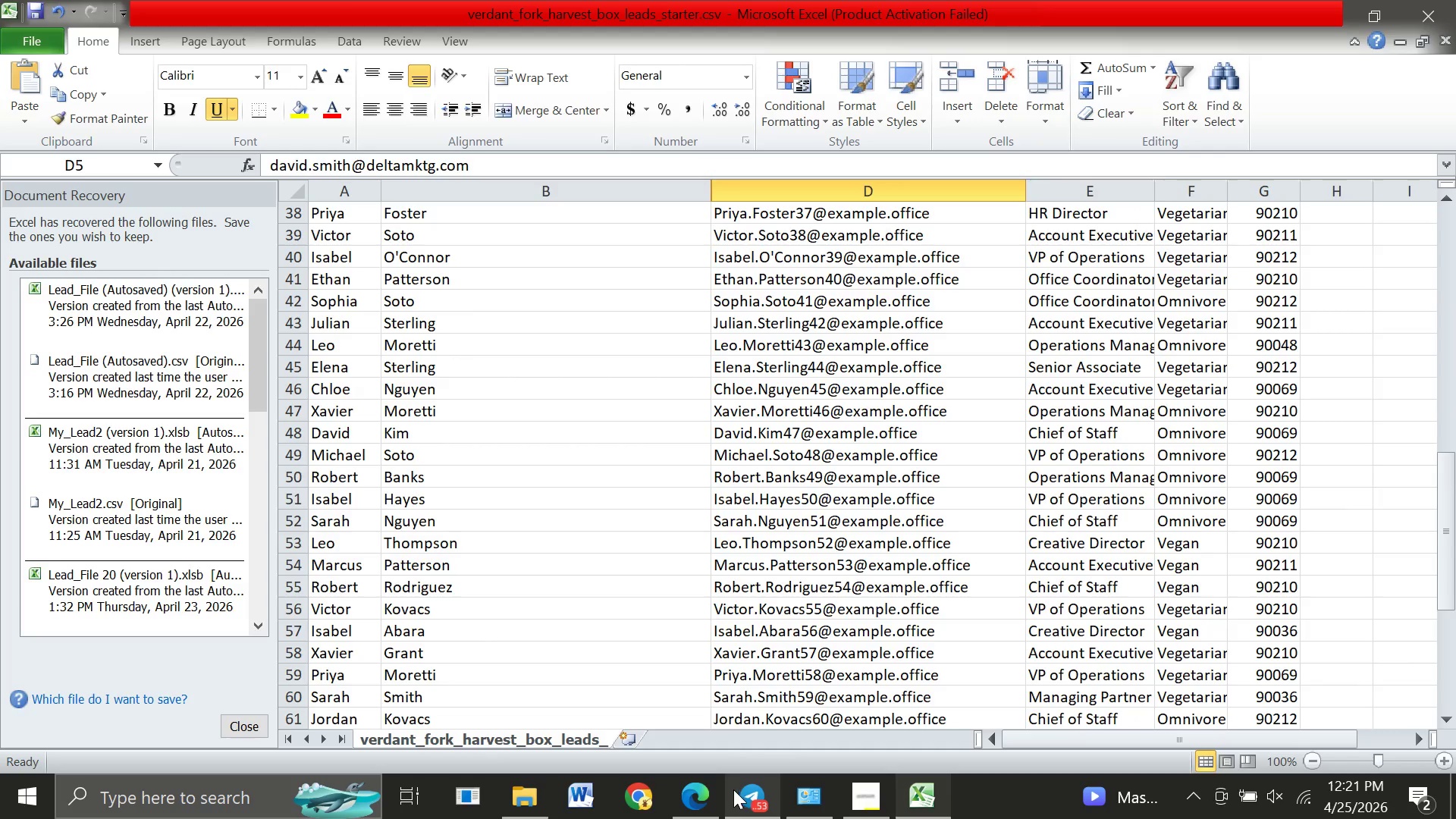 
mouse_move([701, 777])
 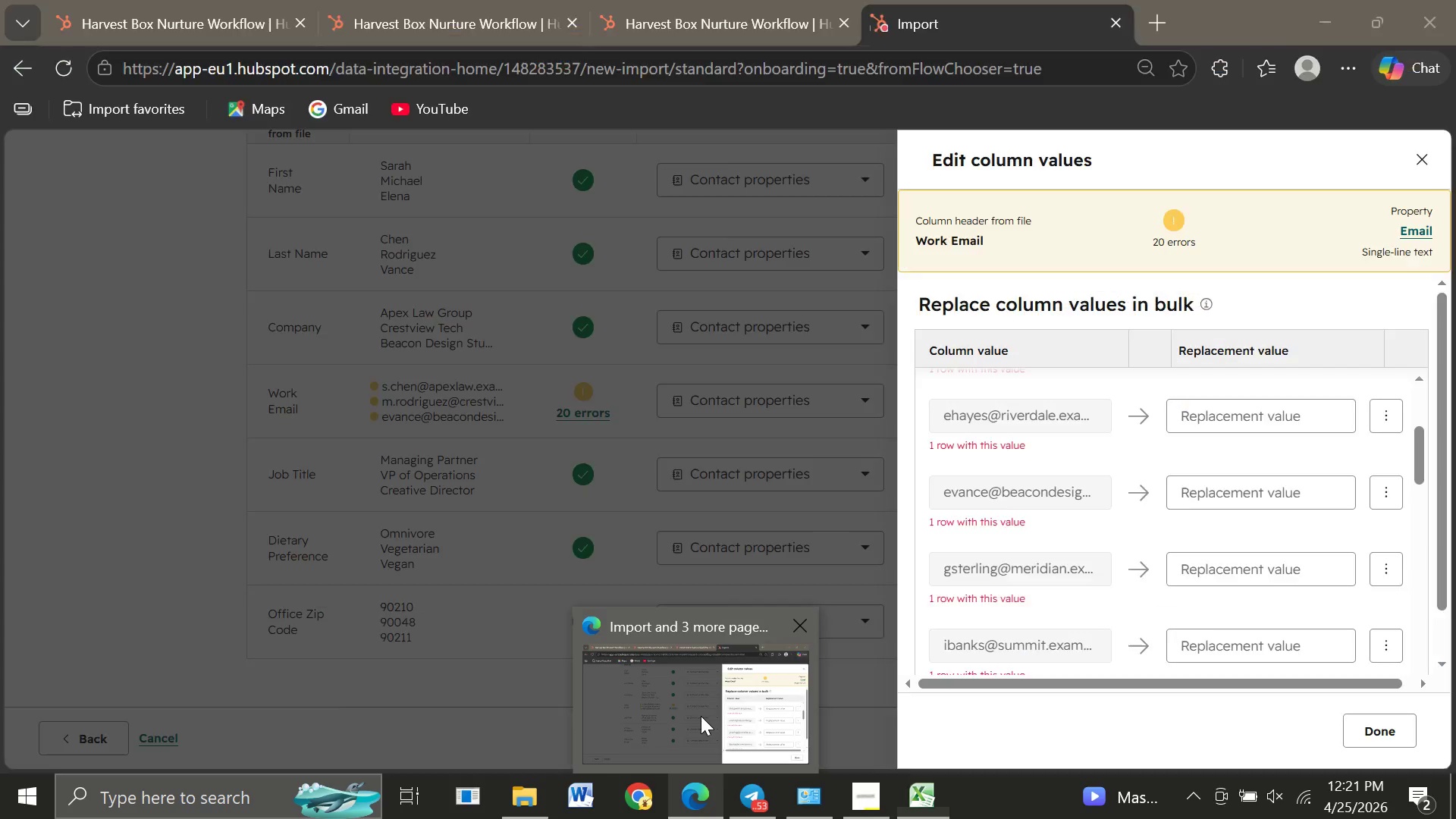 
left_click([701, 716])
 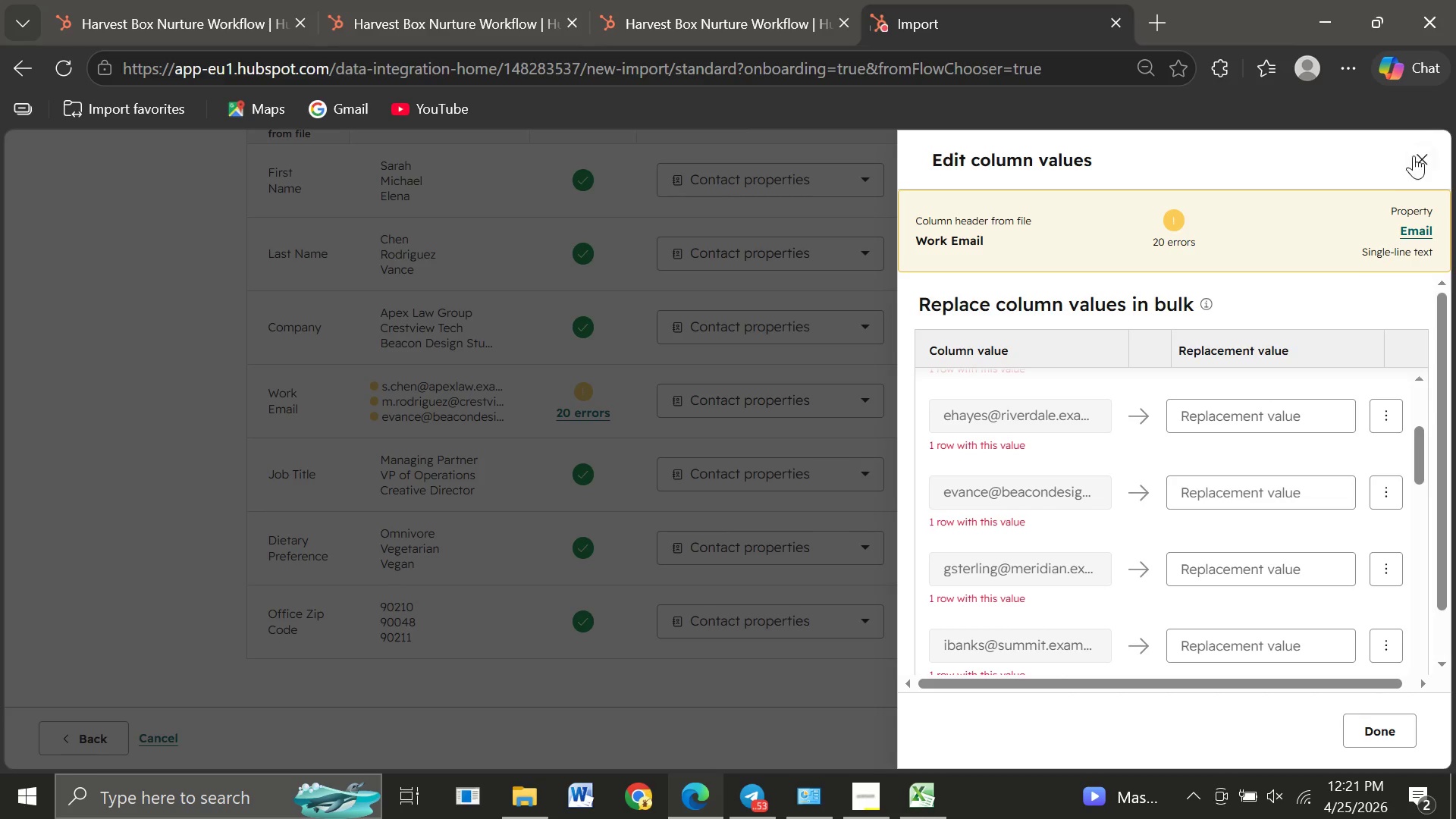 
left_click([1419, 157])
 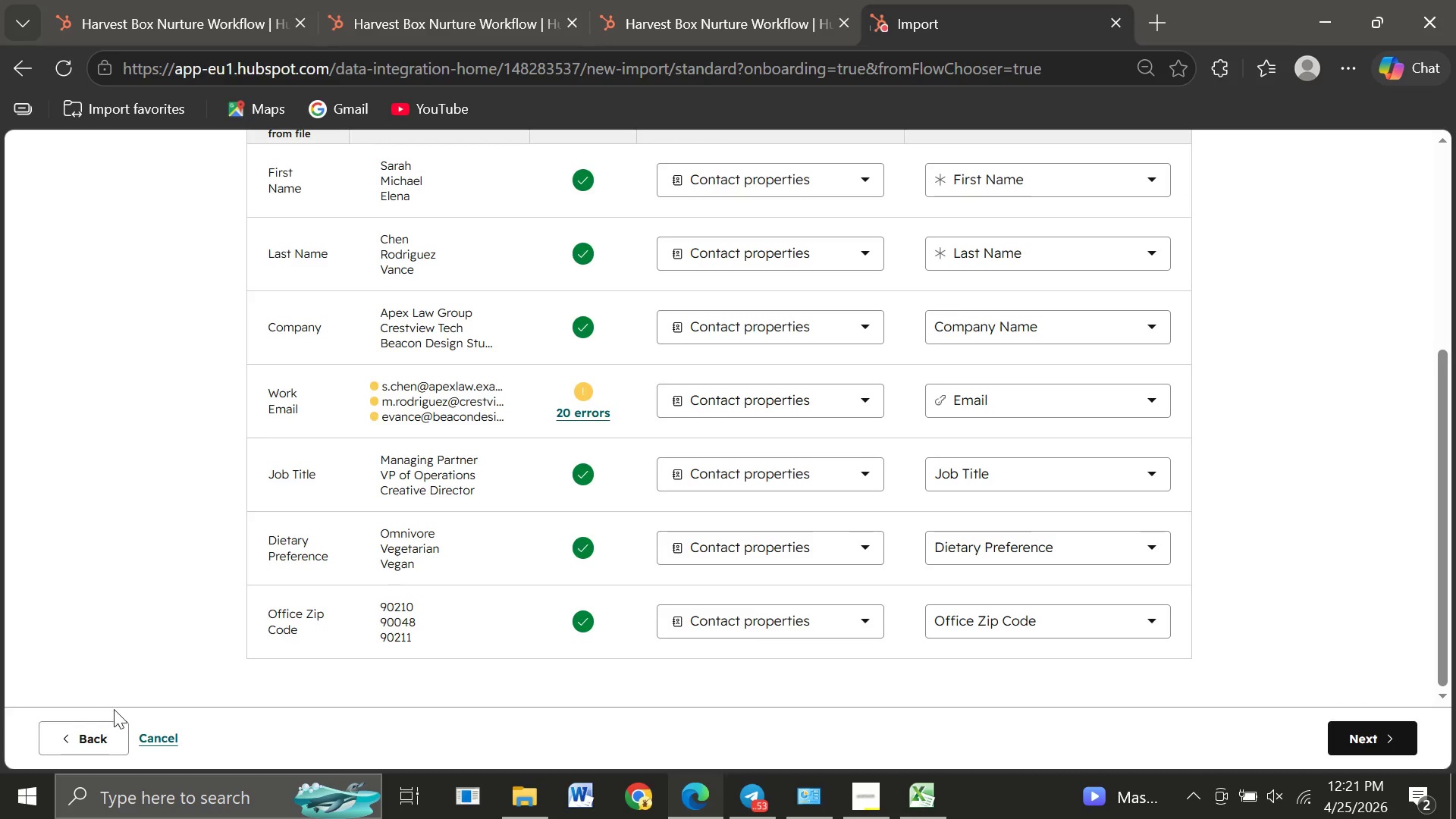 
wait(5.78)
 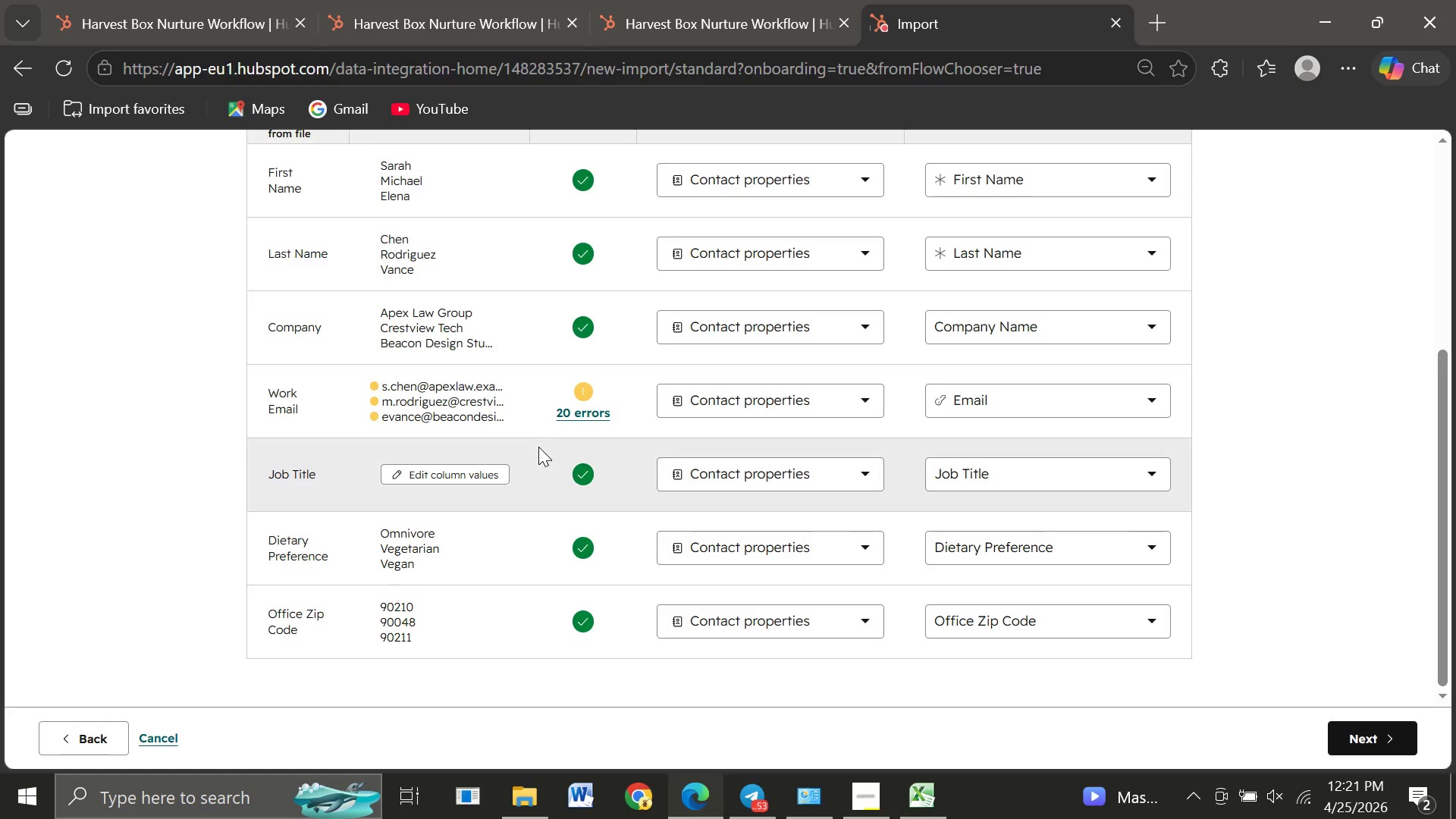 
left_click([95, 740])
 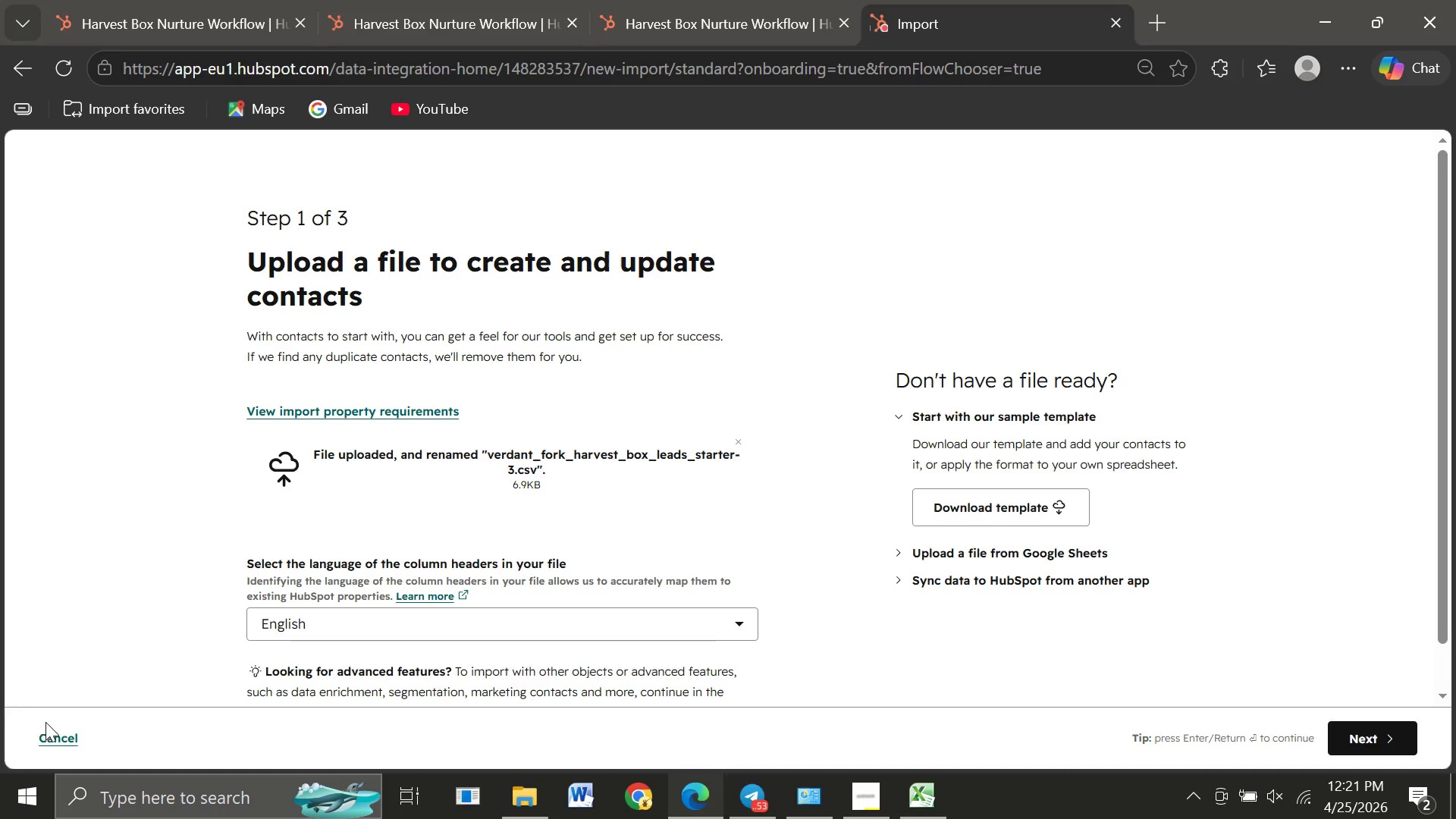 
left_click([54, 731])
 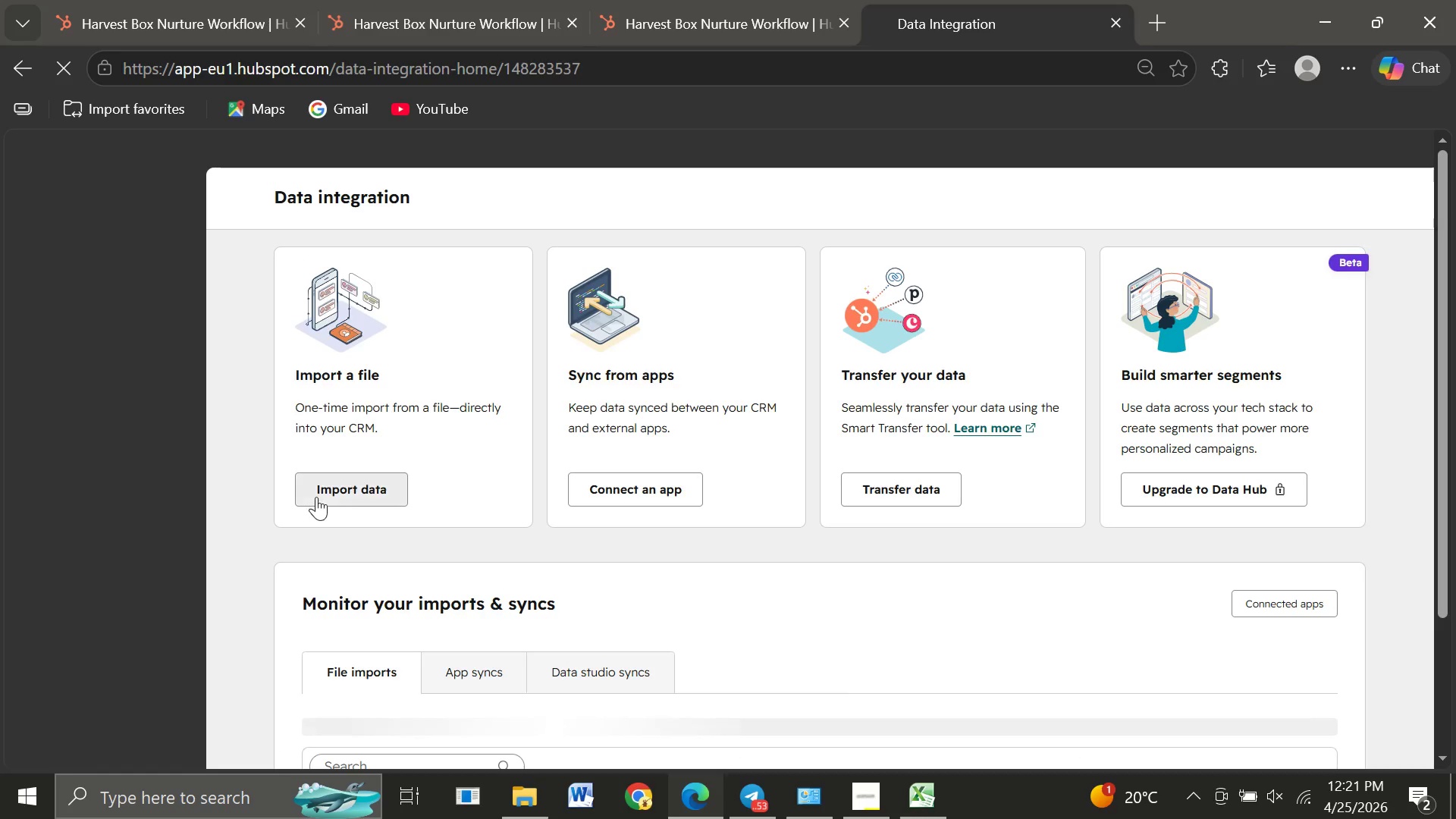 
wait(5.55)
 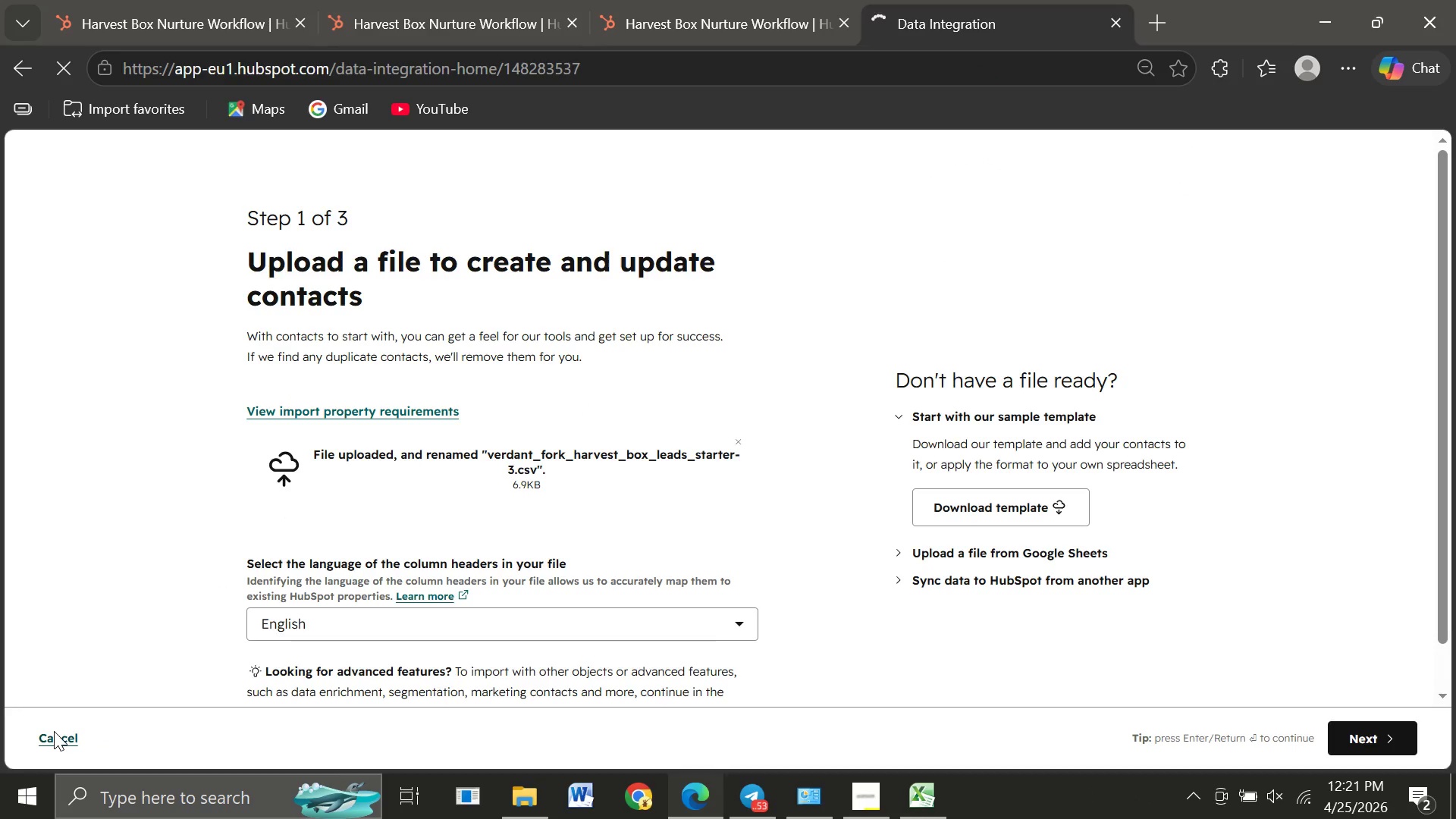 
left_click([340, 496])
 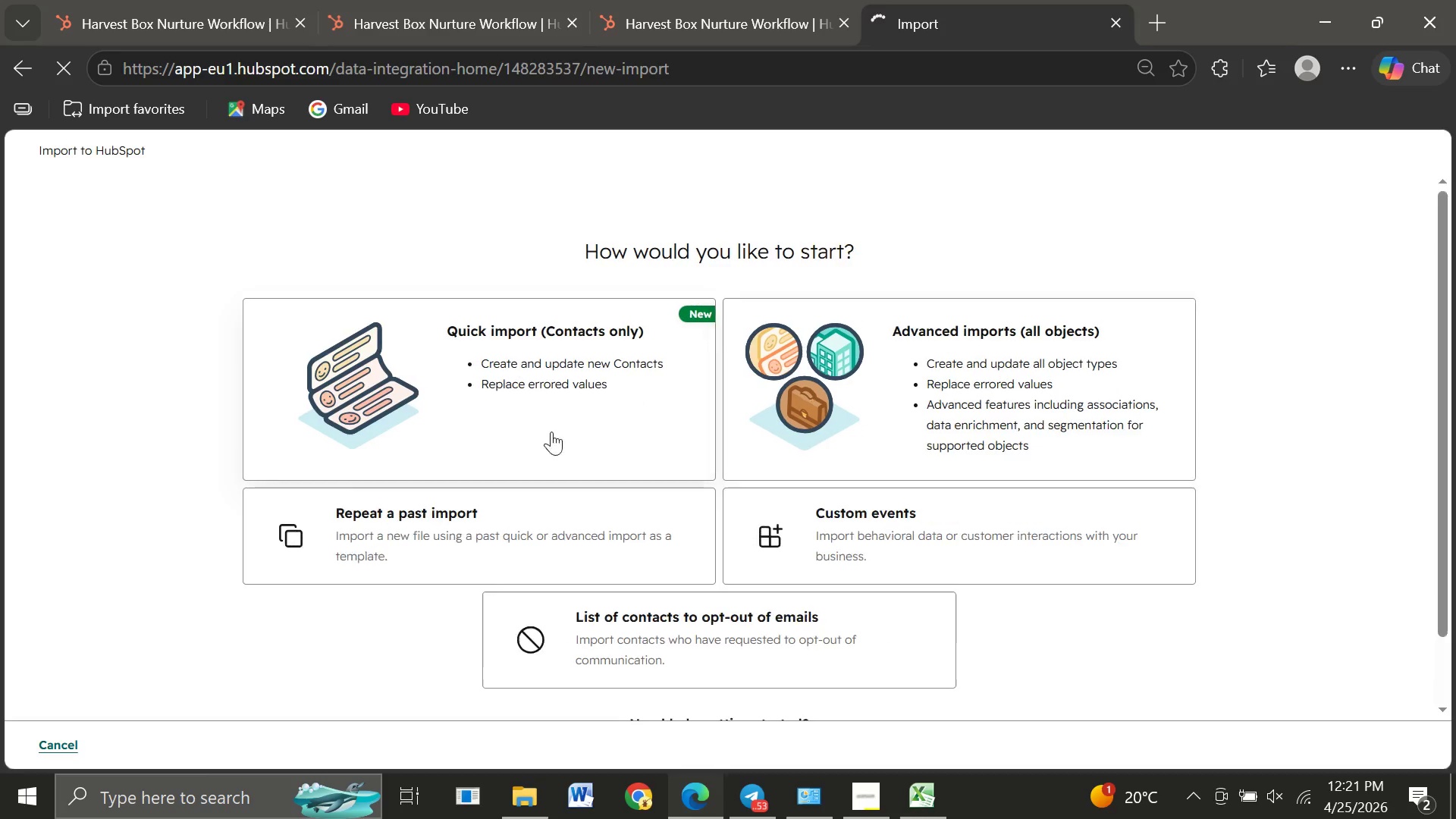 
left_click([536, 438])
 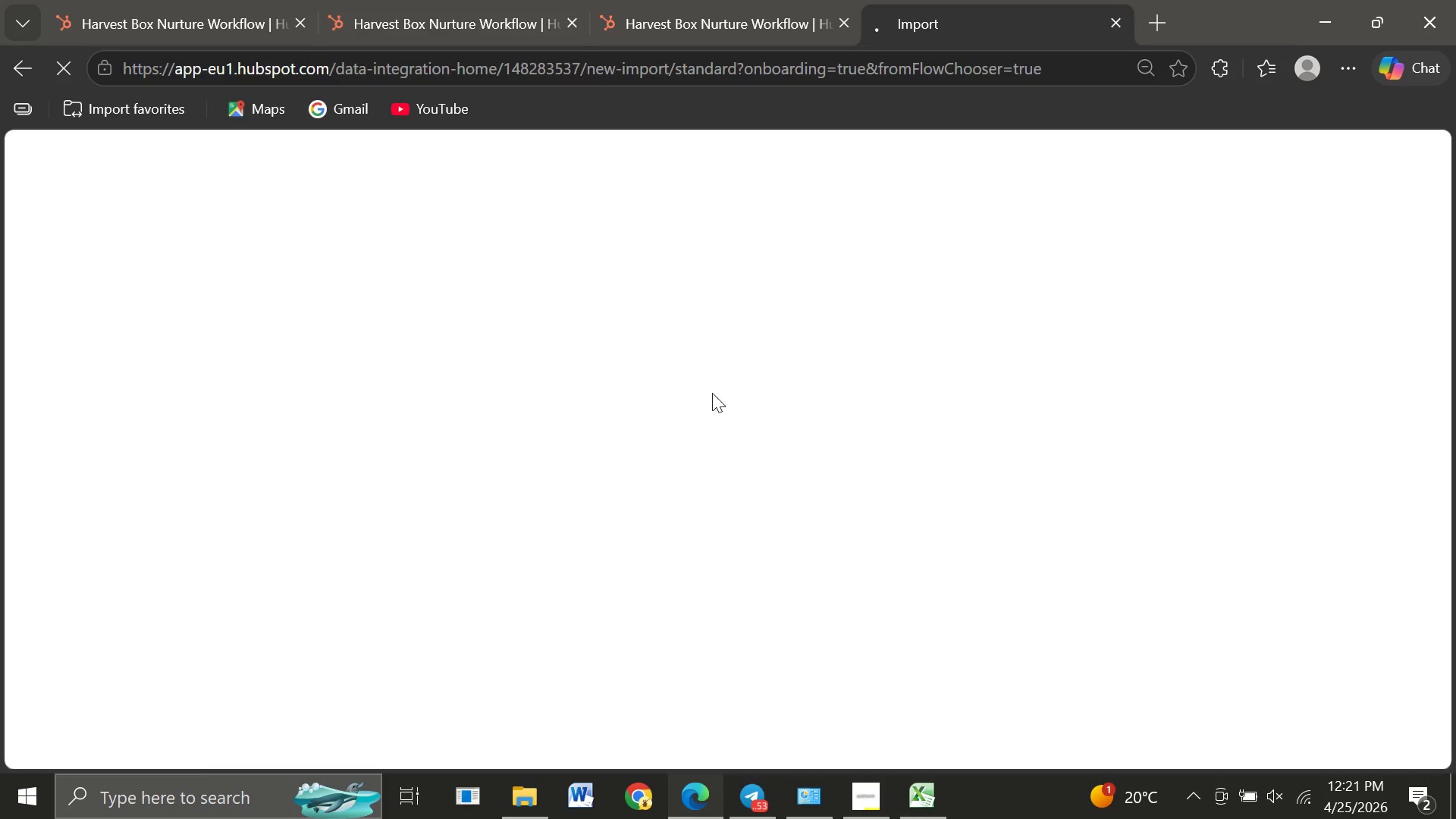 
mouse_move([513, 522])
 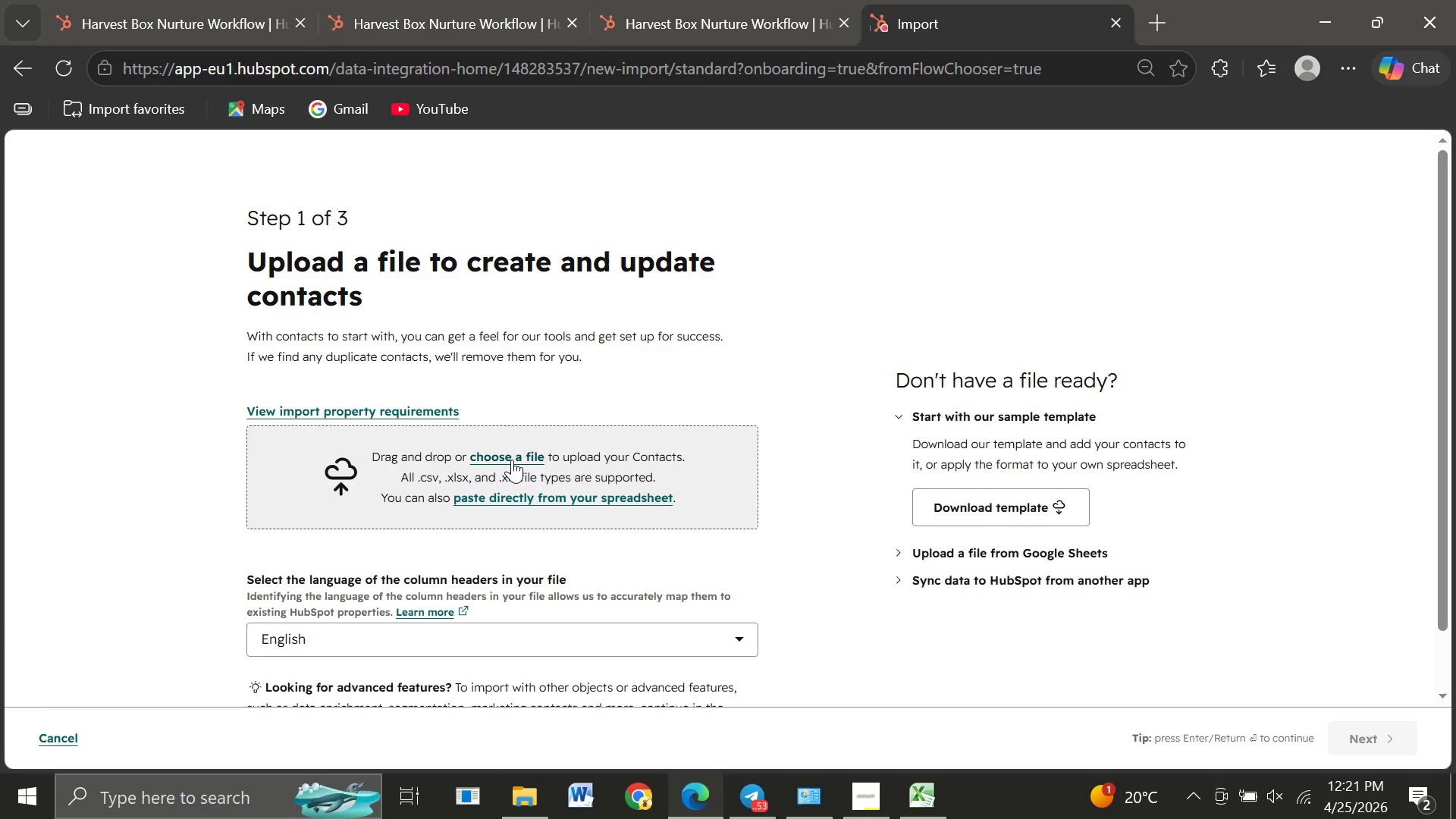 
left_click([512, 460])
 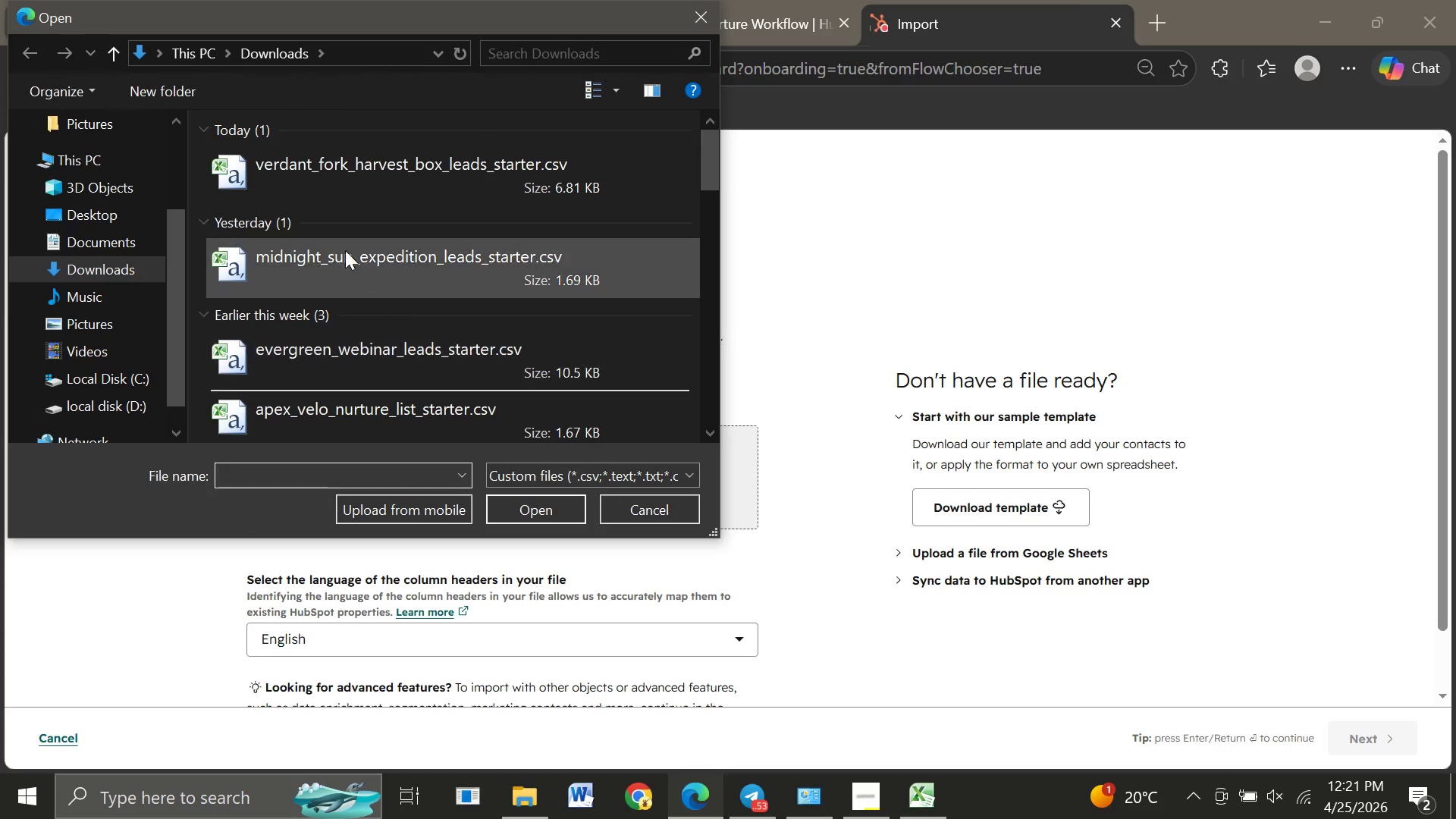 
scroll: coordinate [336, 236], scroll_direction: up, amount: 2.0
 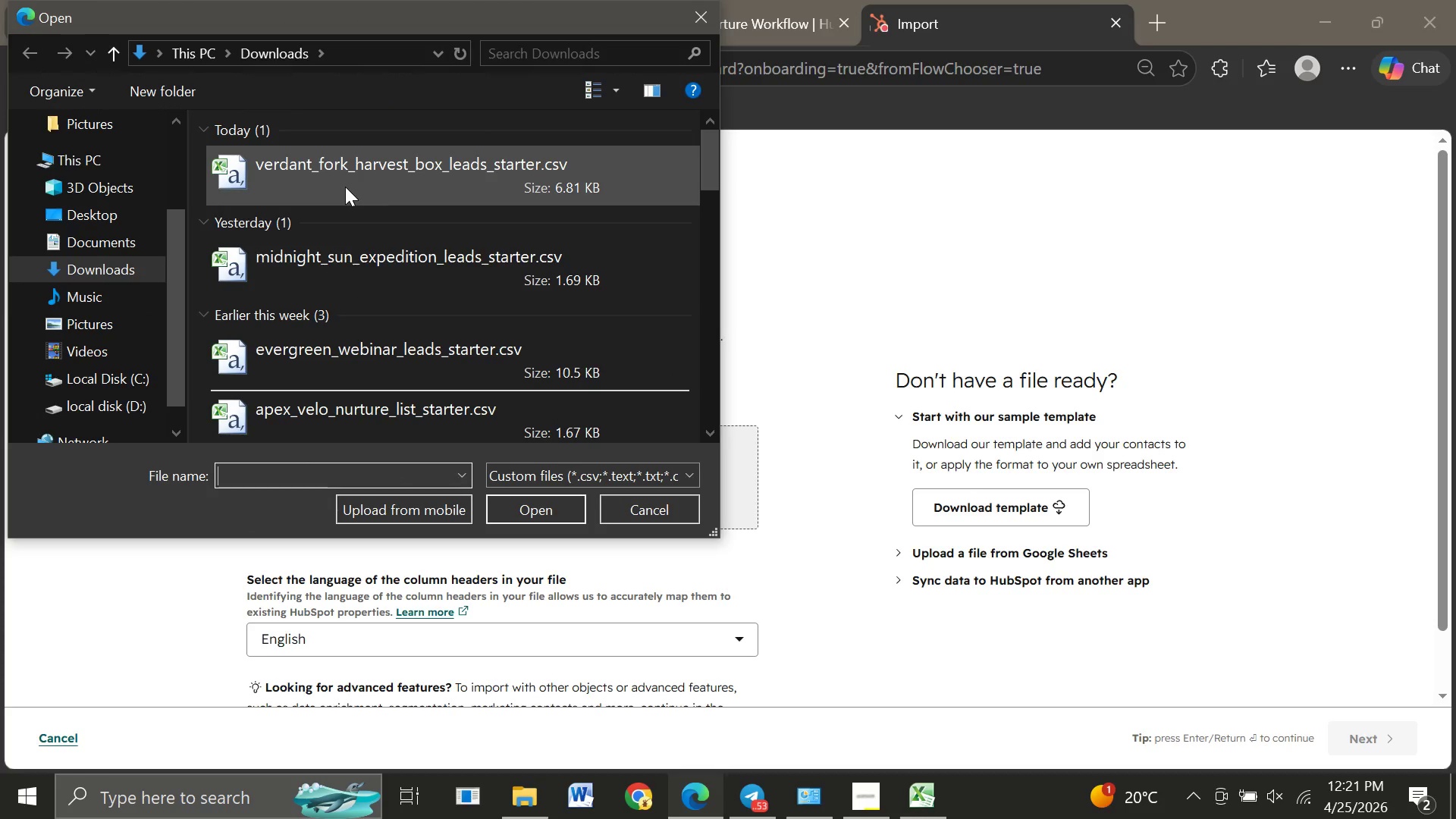 
left_click([345, 187])
 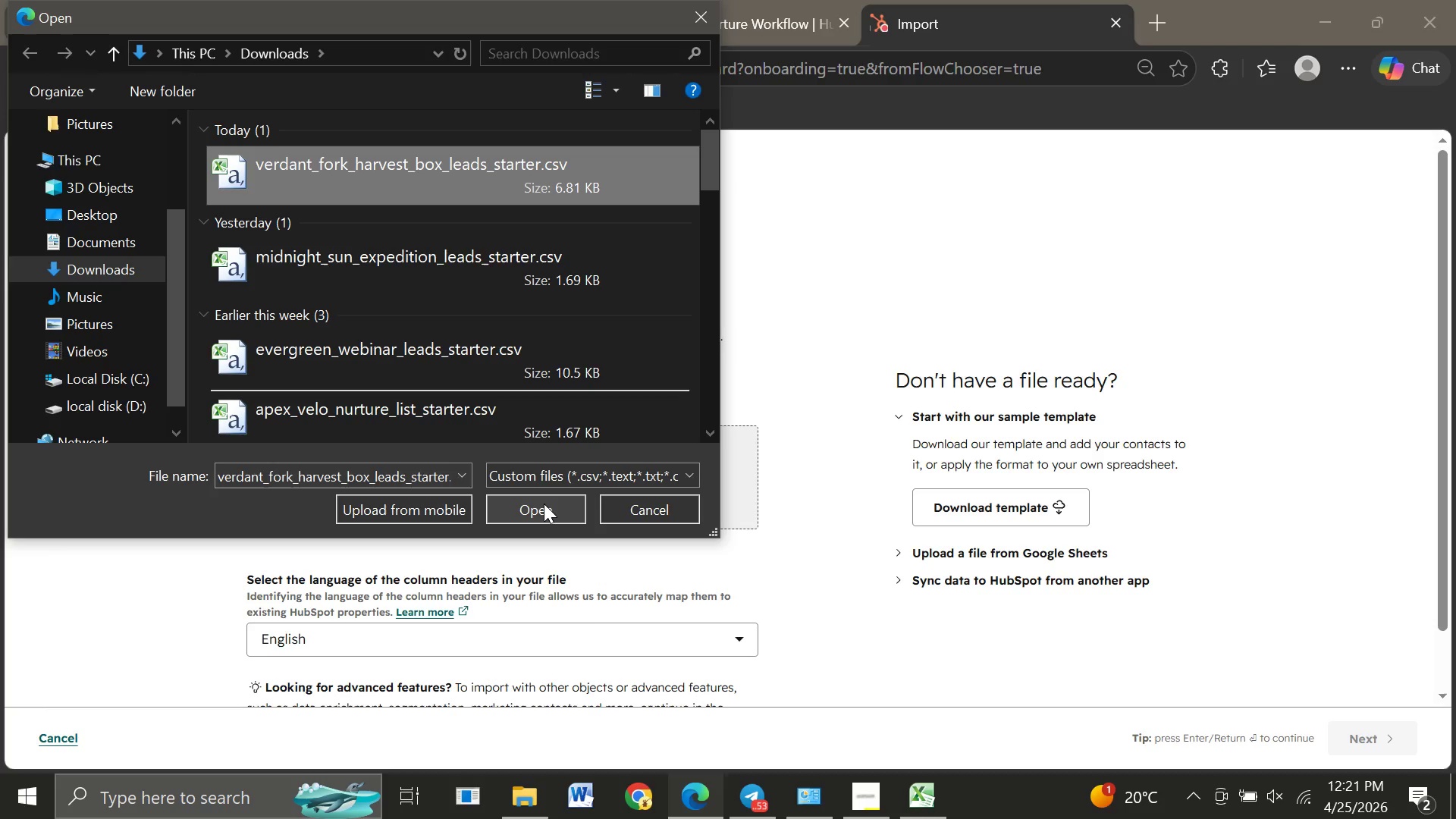 